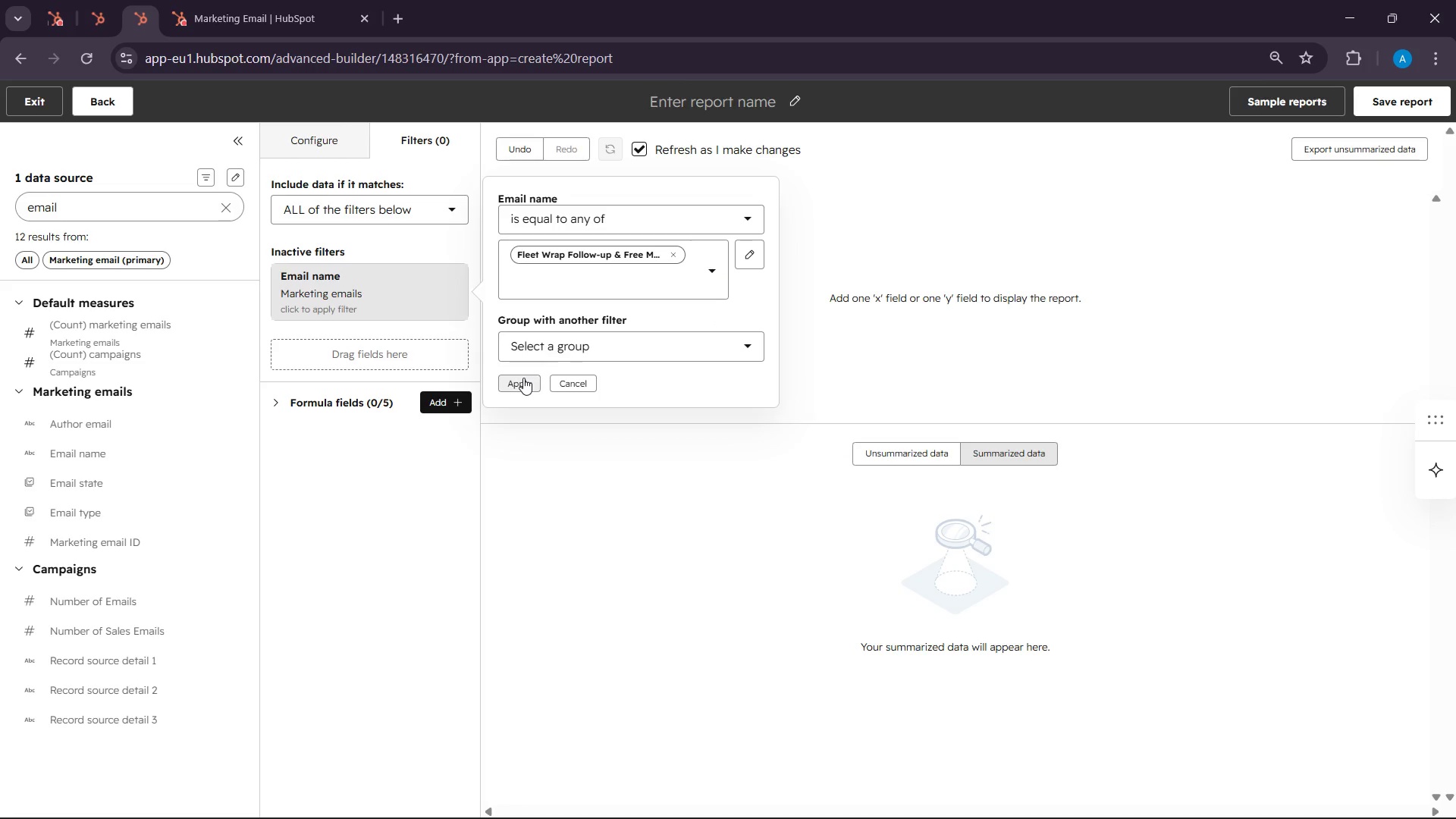 
left_click([523, 378])
 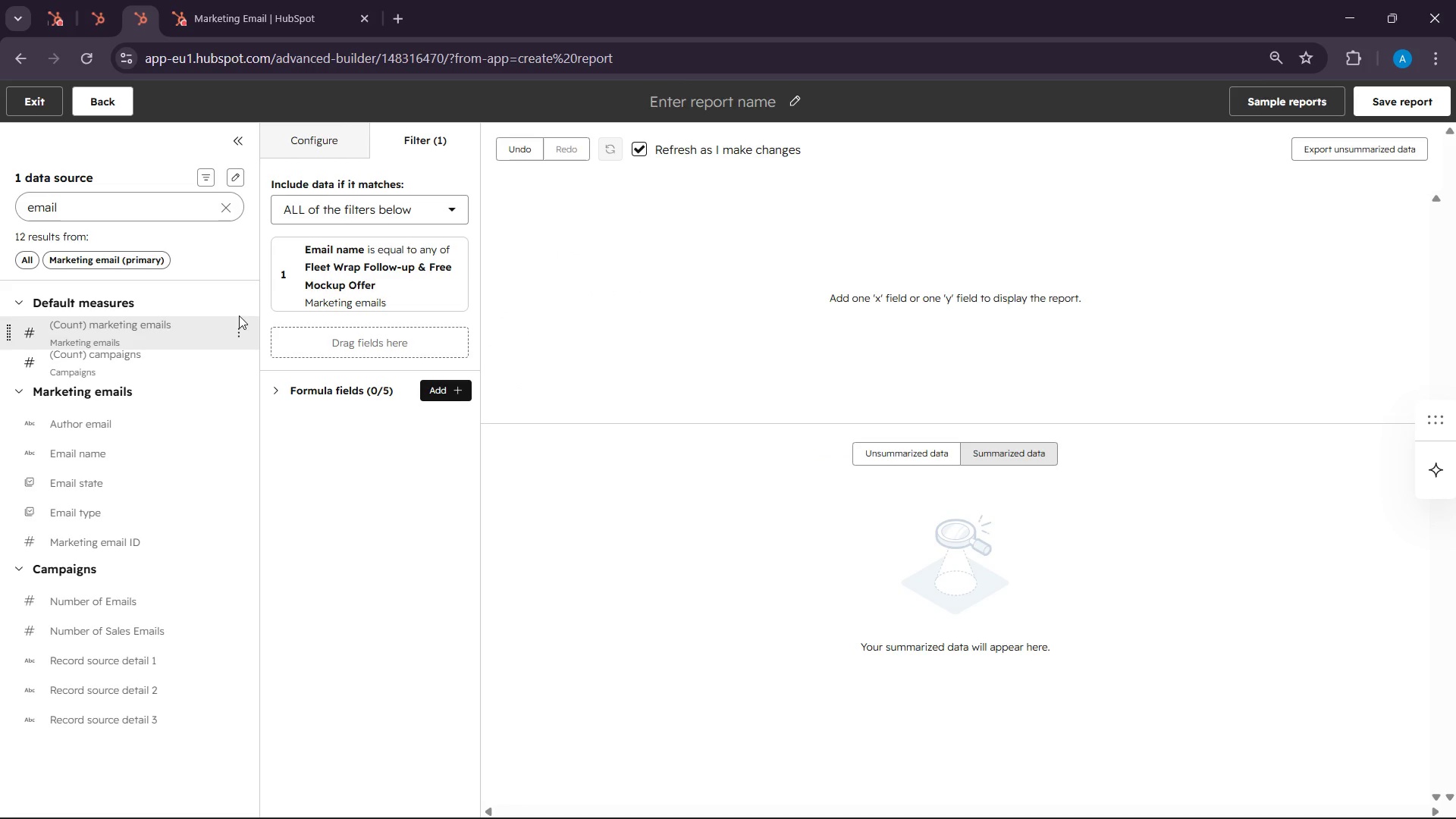 
left_click([343, 139])
 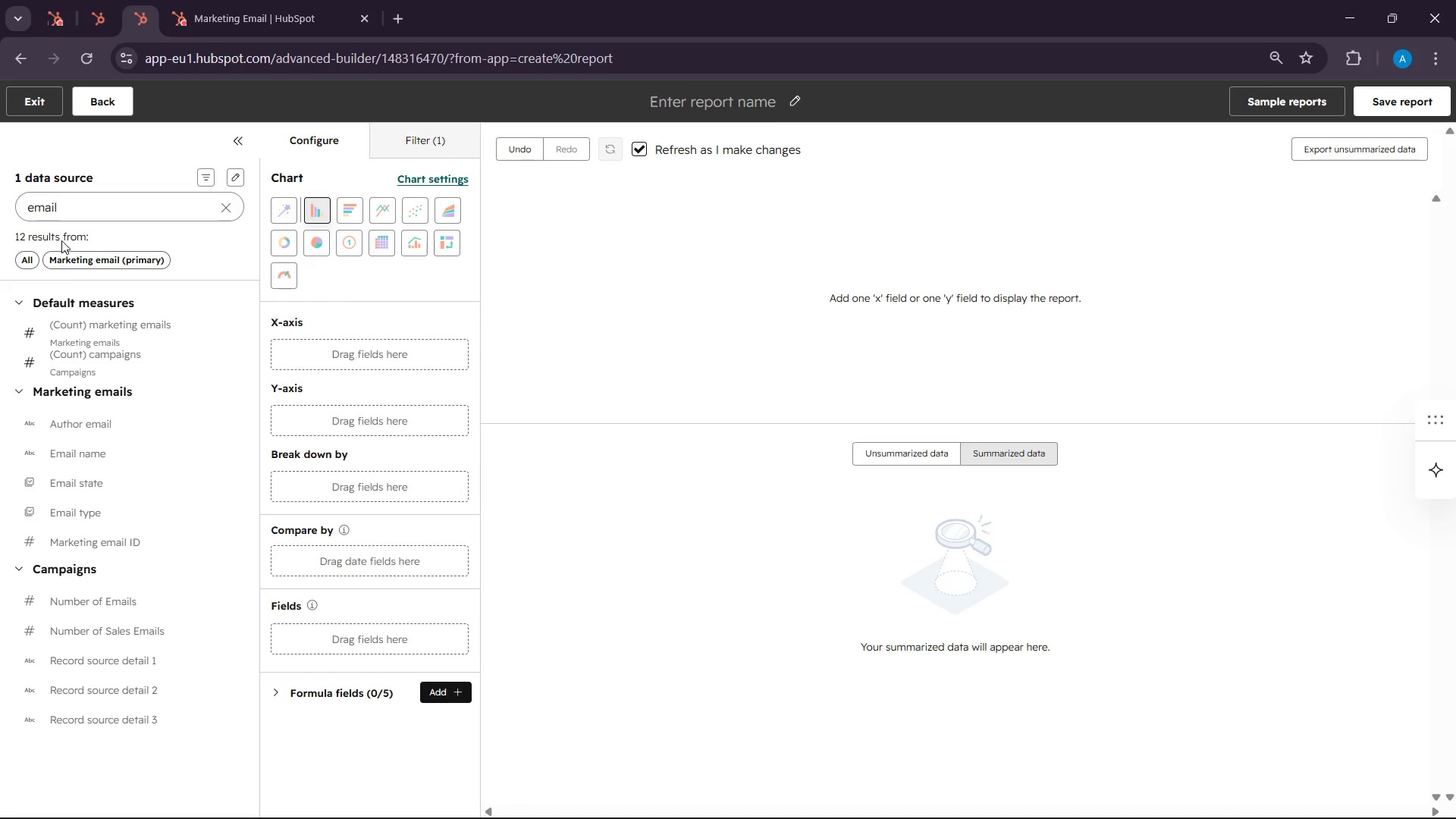 
double_click([54, 200])
 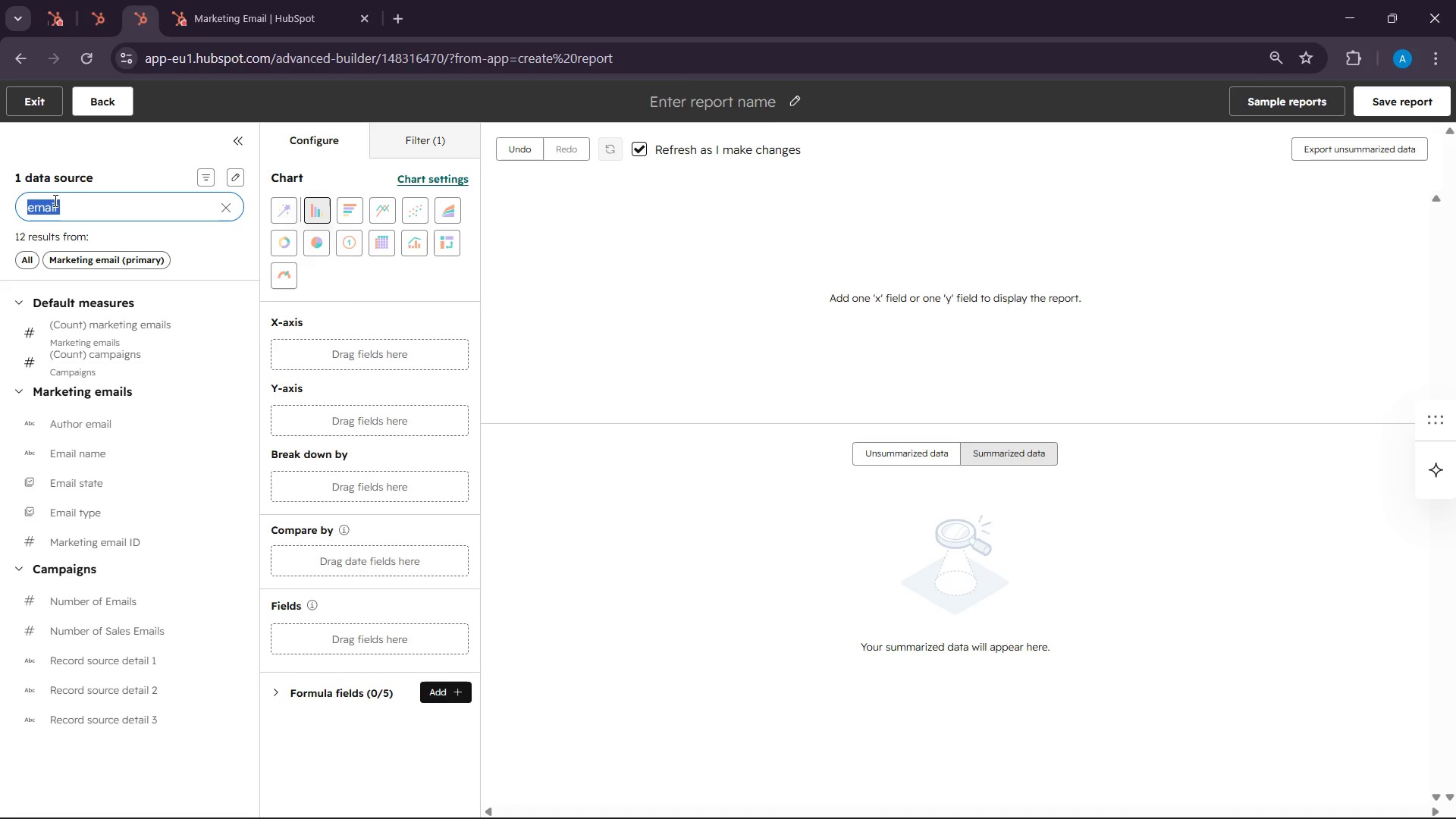 
key(Backspace)
type(click)
 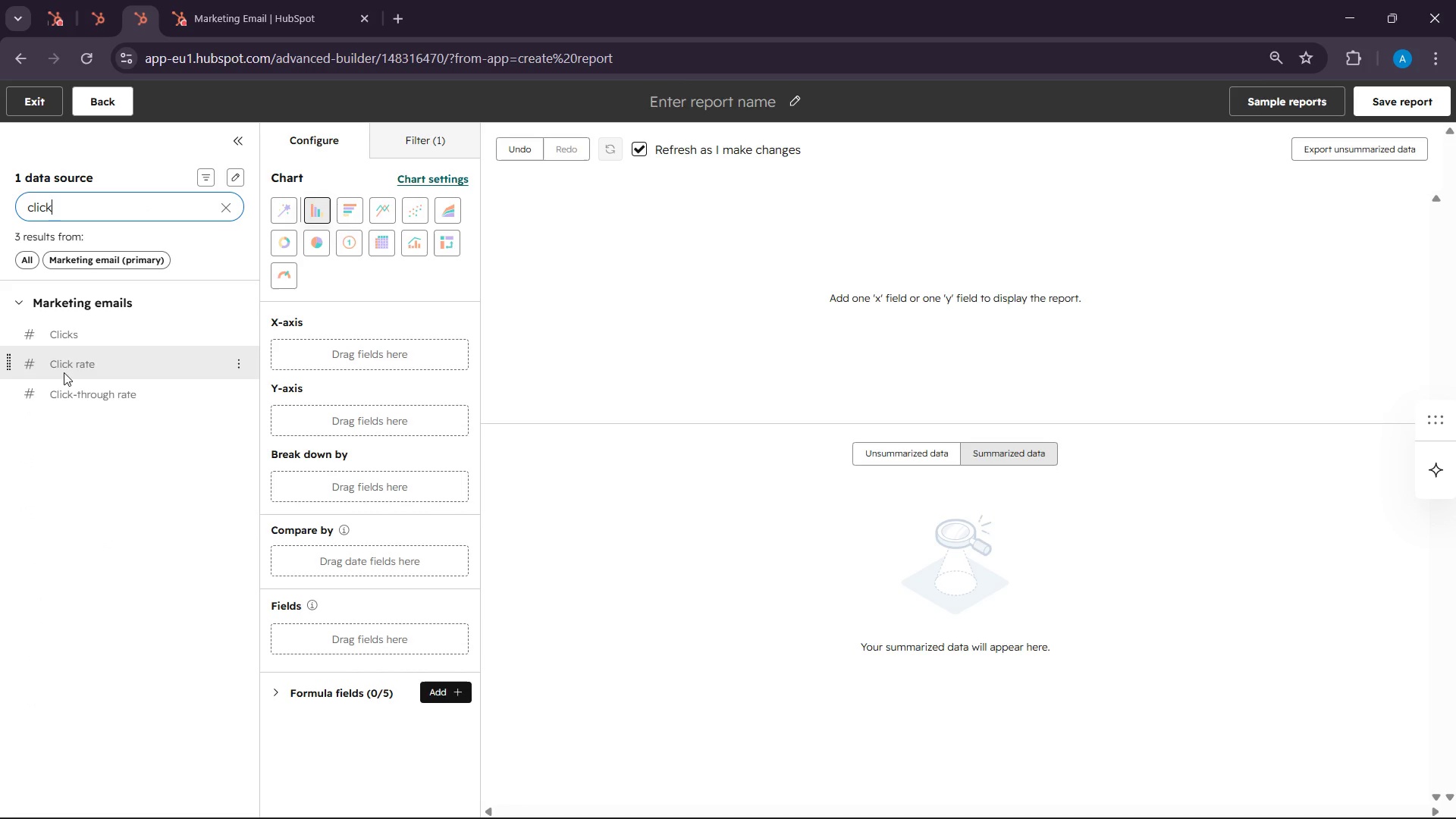 
left_click_drag(start_coordinate=[46, 363], to_coordinate=[50, 369])
 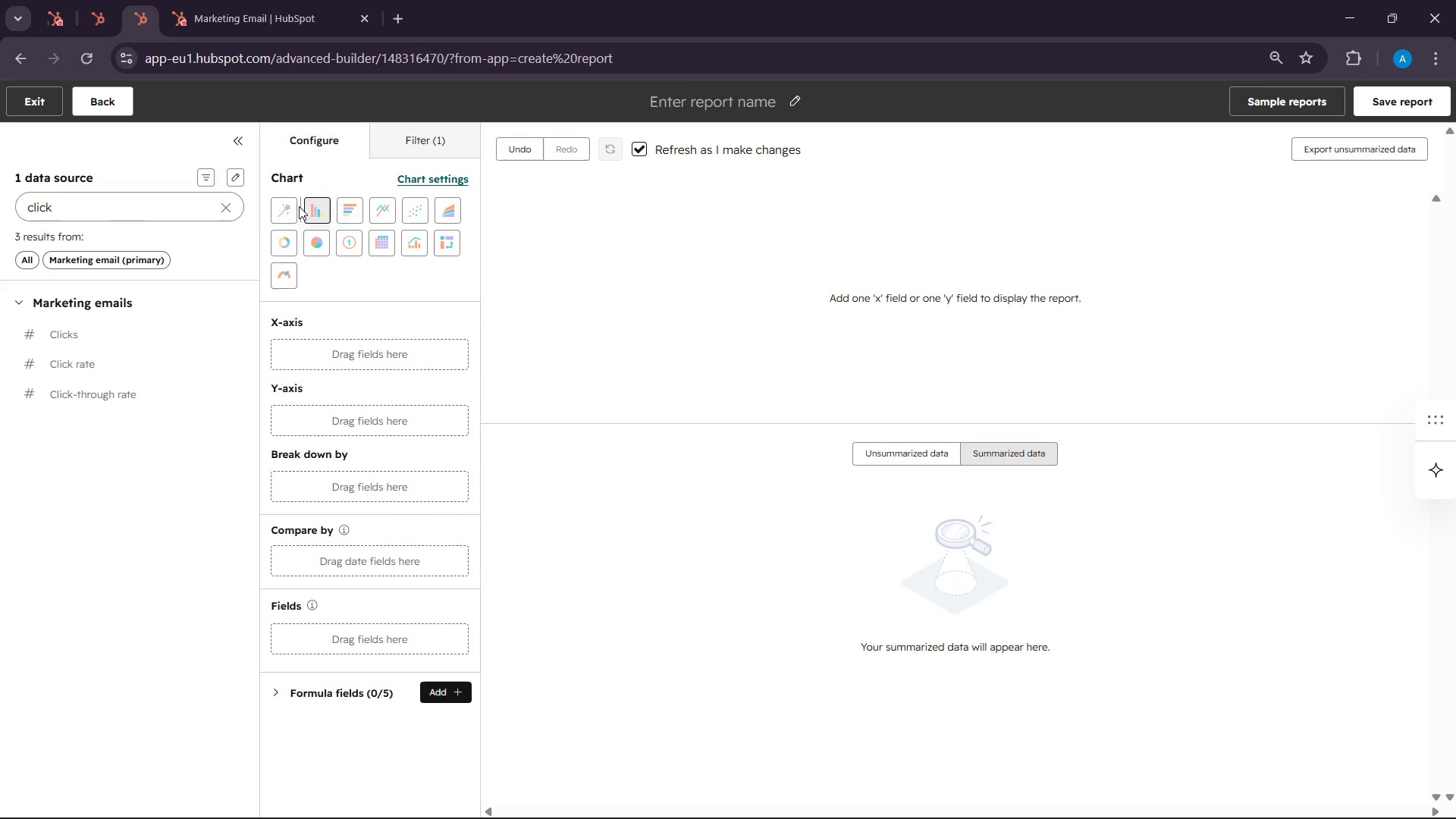 
left_click([324, 241])
 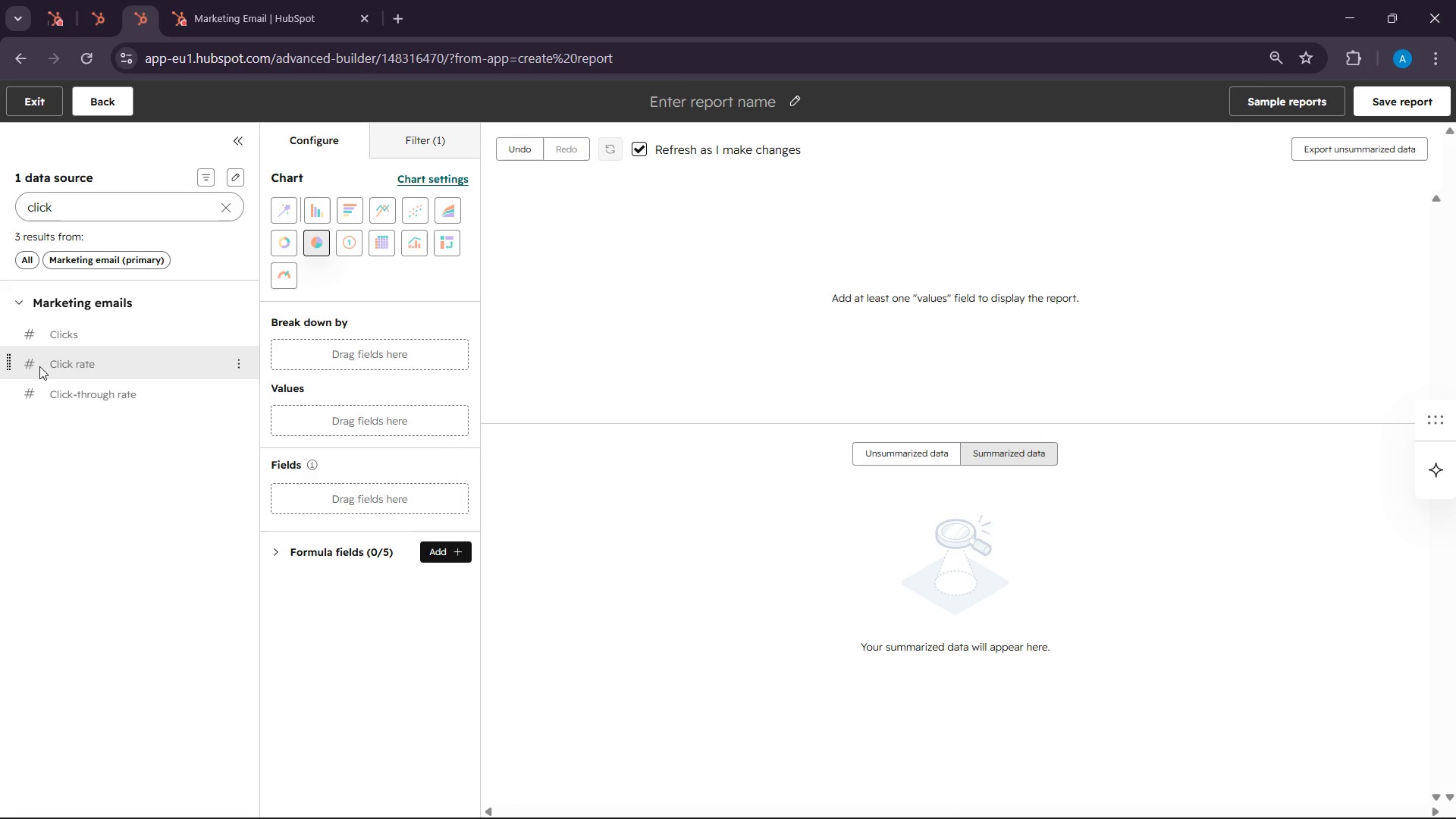 
left_click_drag(start_coordinate=[36, 362], to_coordinate=[315, 416])
 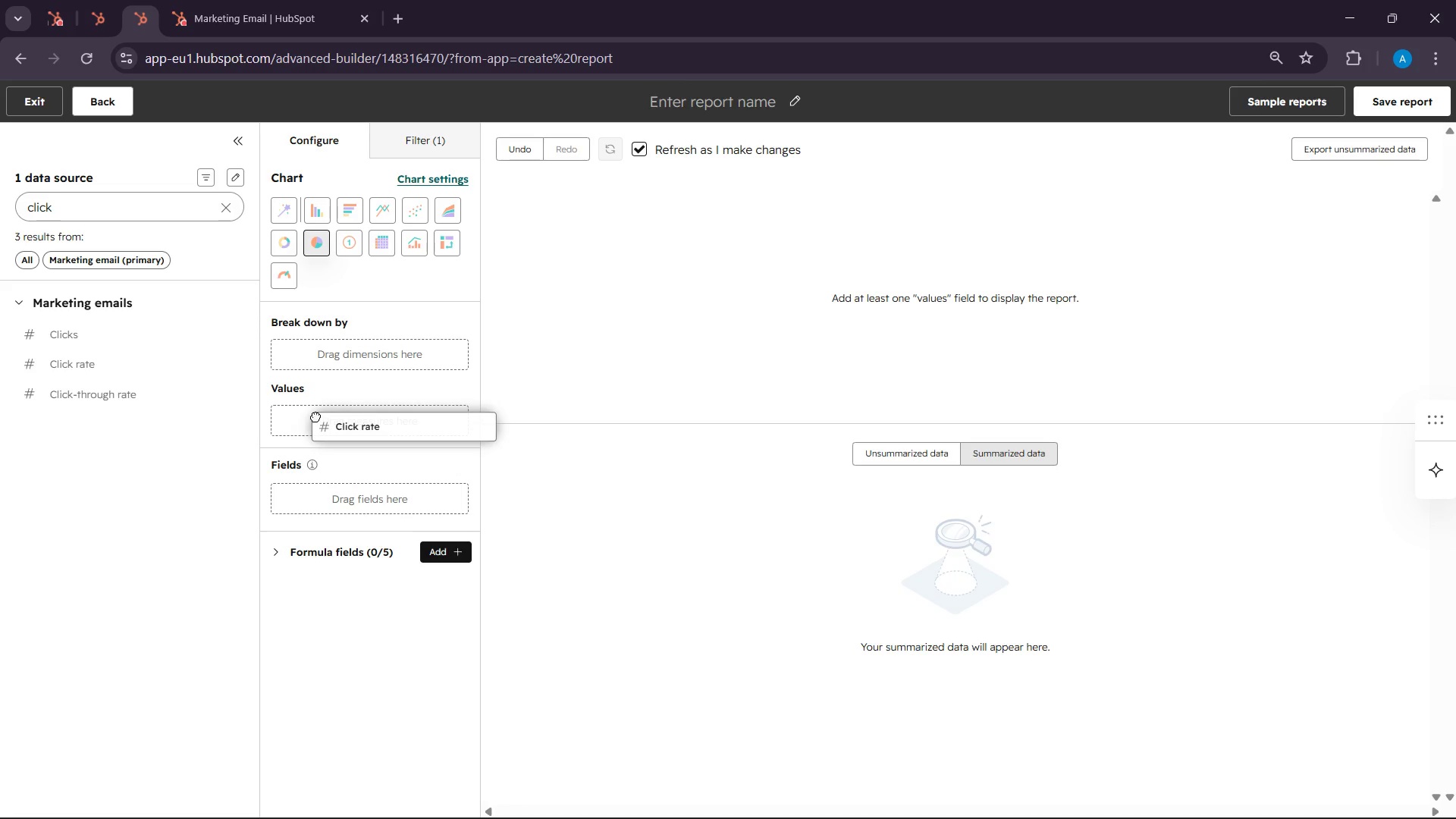 
left_click([315, 416])
 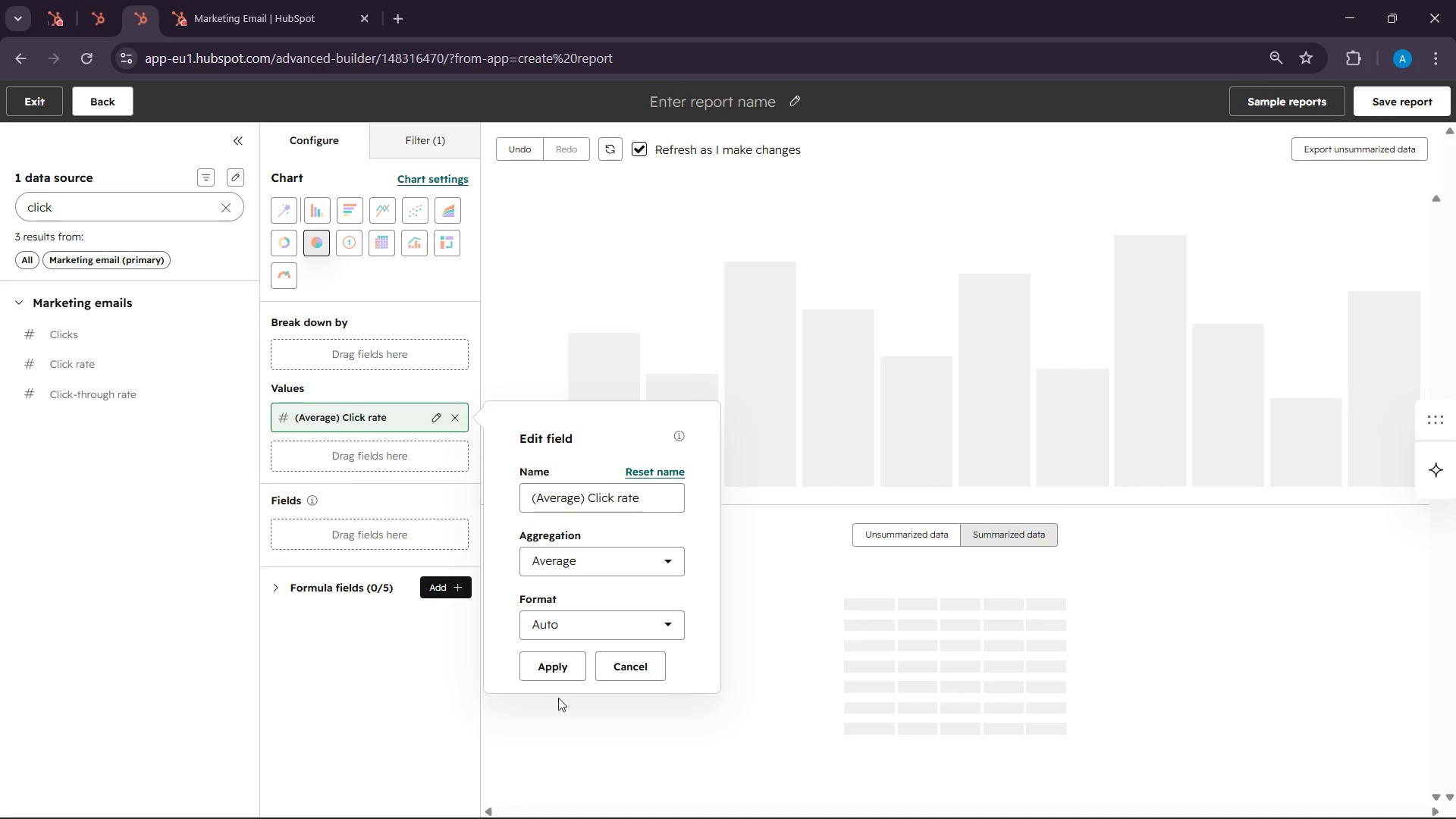 
left_click([563, 667])
 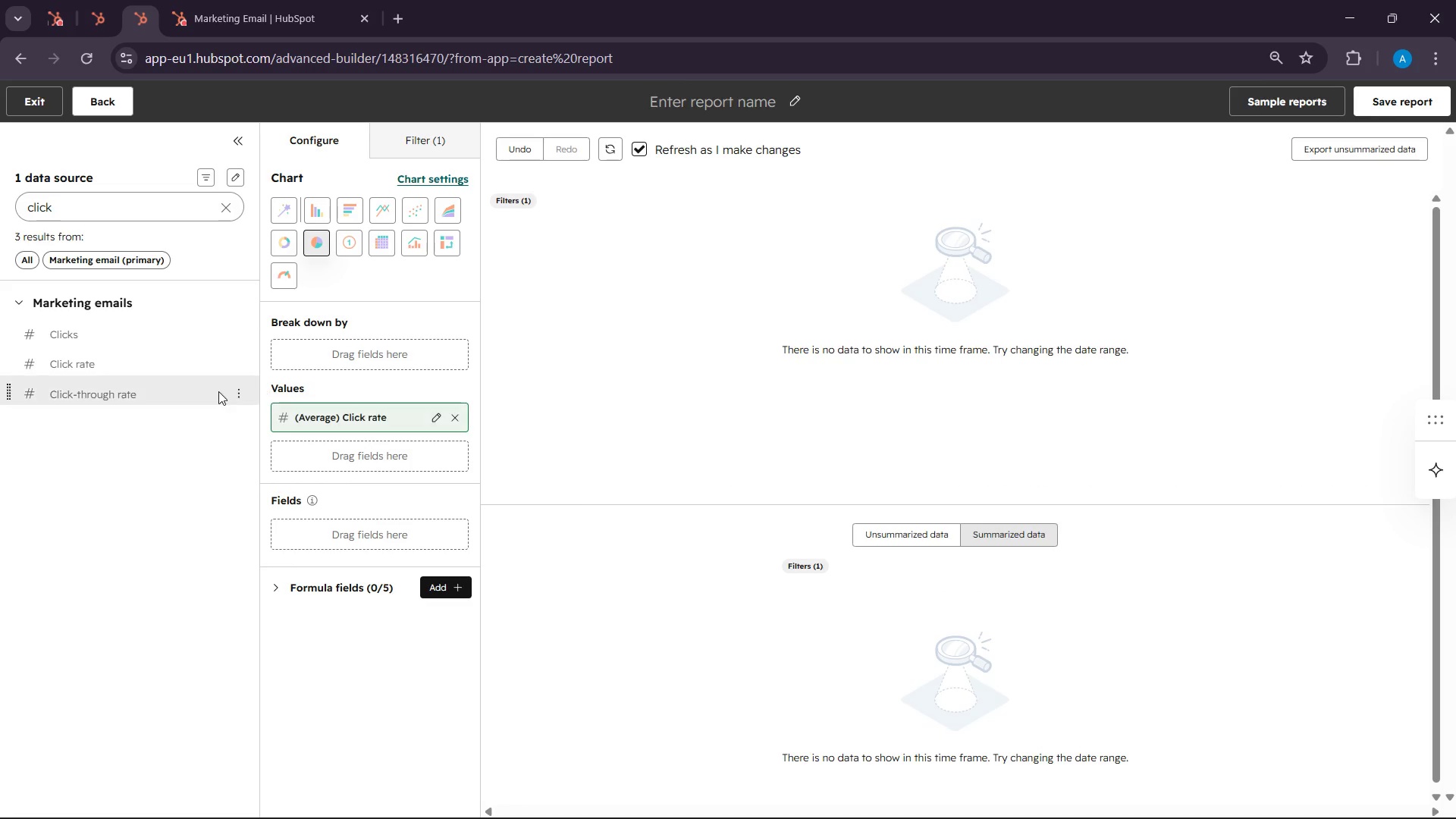 
double_click([69, 197])
 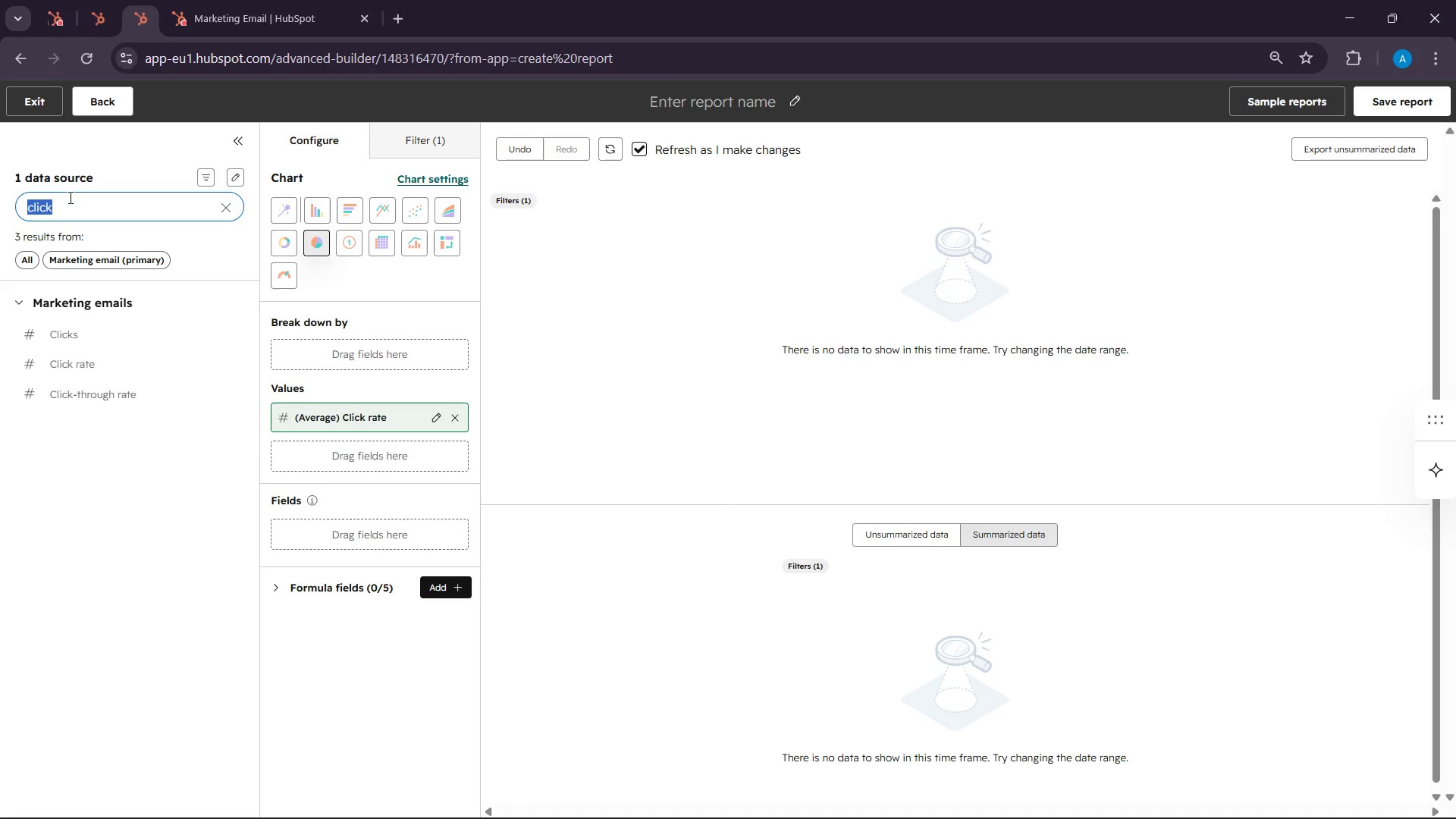 
triple_click([69, 197])
 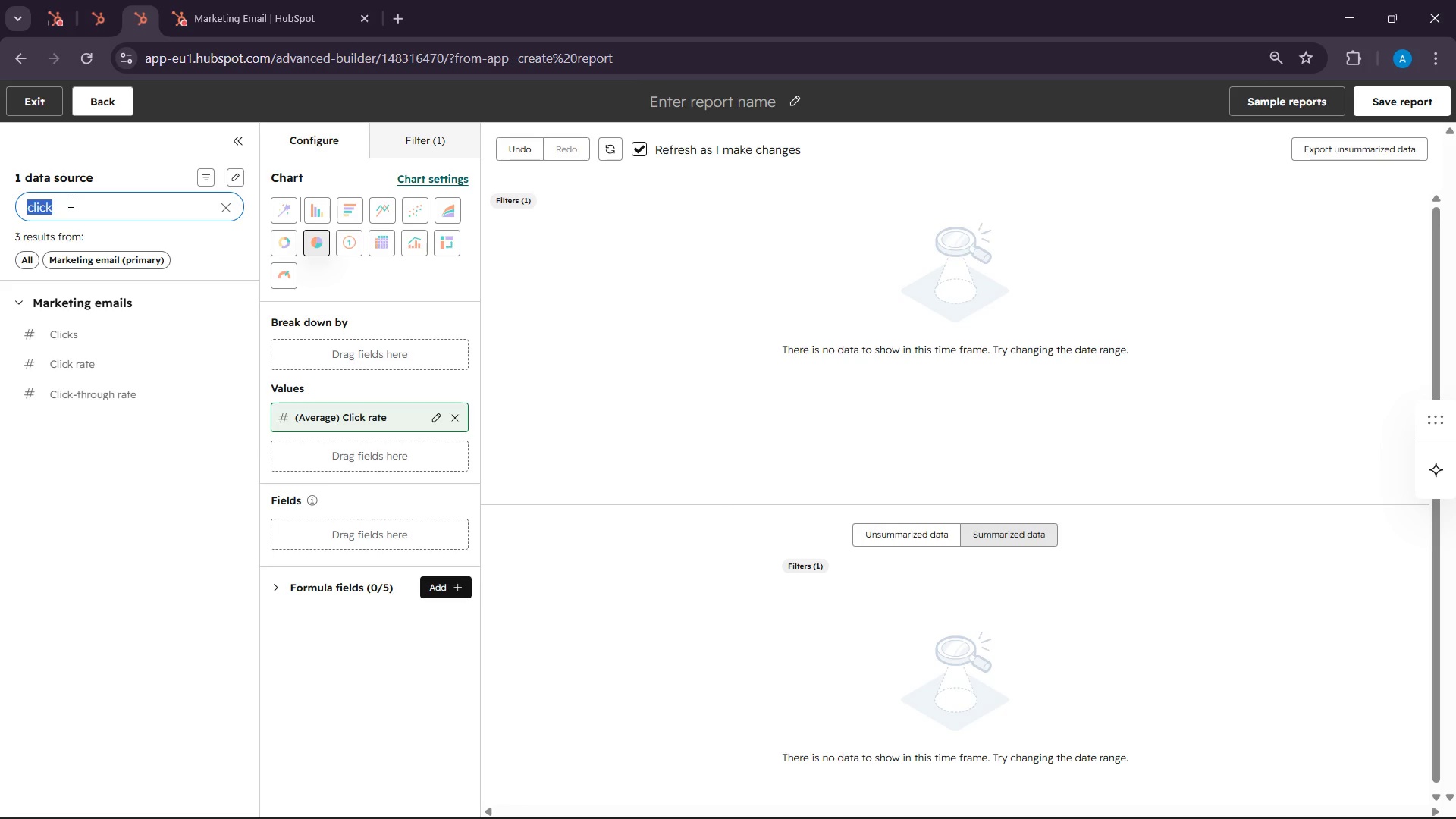 
key(Backspace)
type(num)
 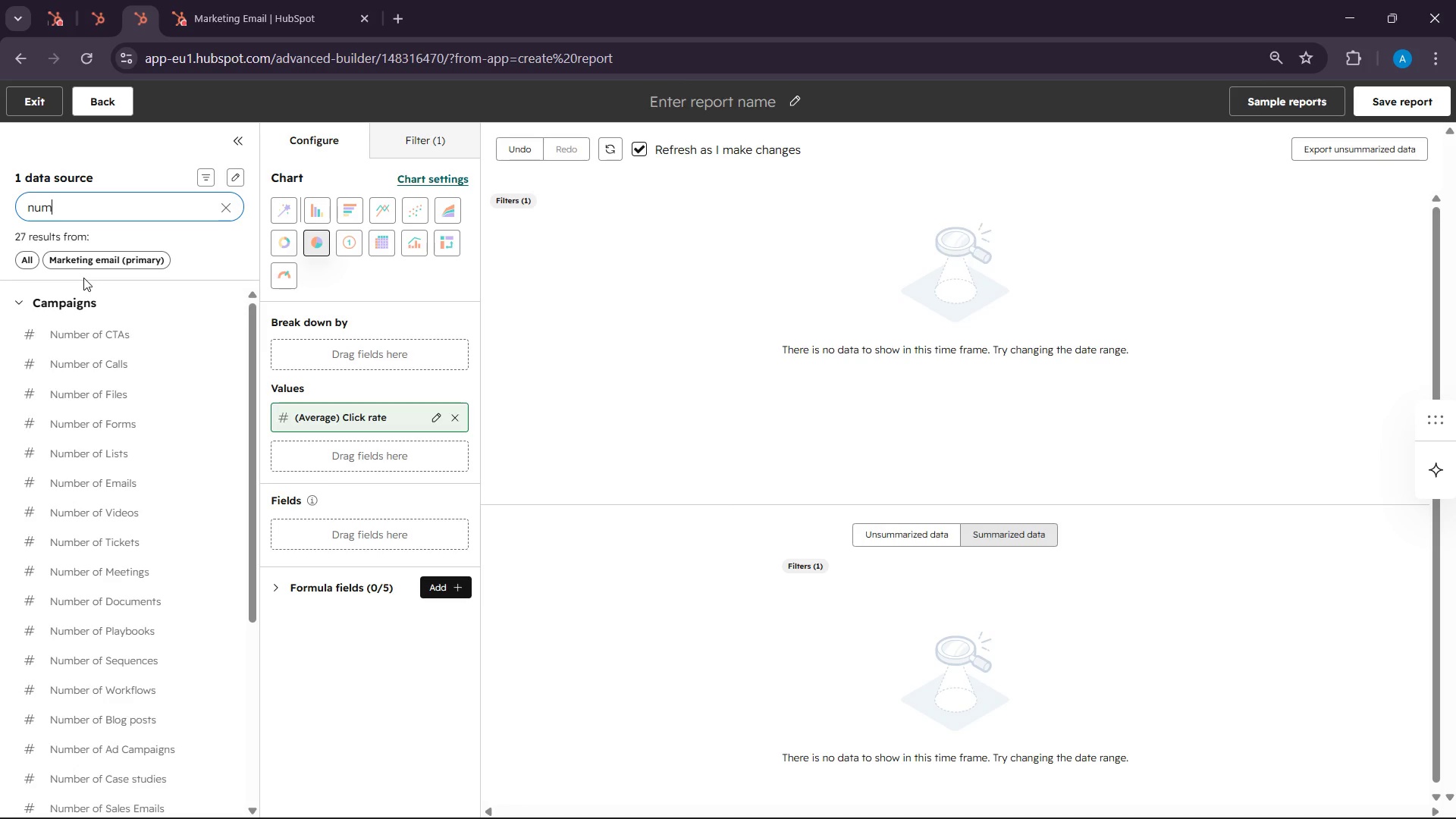 
type(br)
key(Backspace)
key(Backspace)
key(Backspace)
key(Backspace)
key(Backspace)
type(link)
 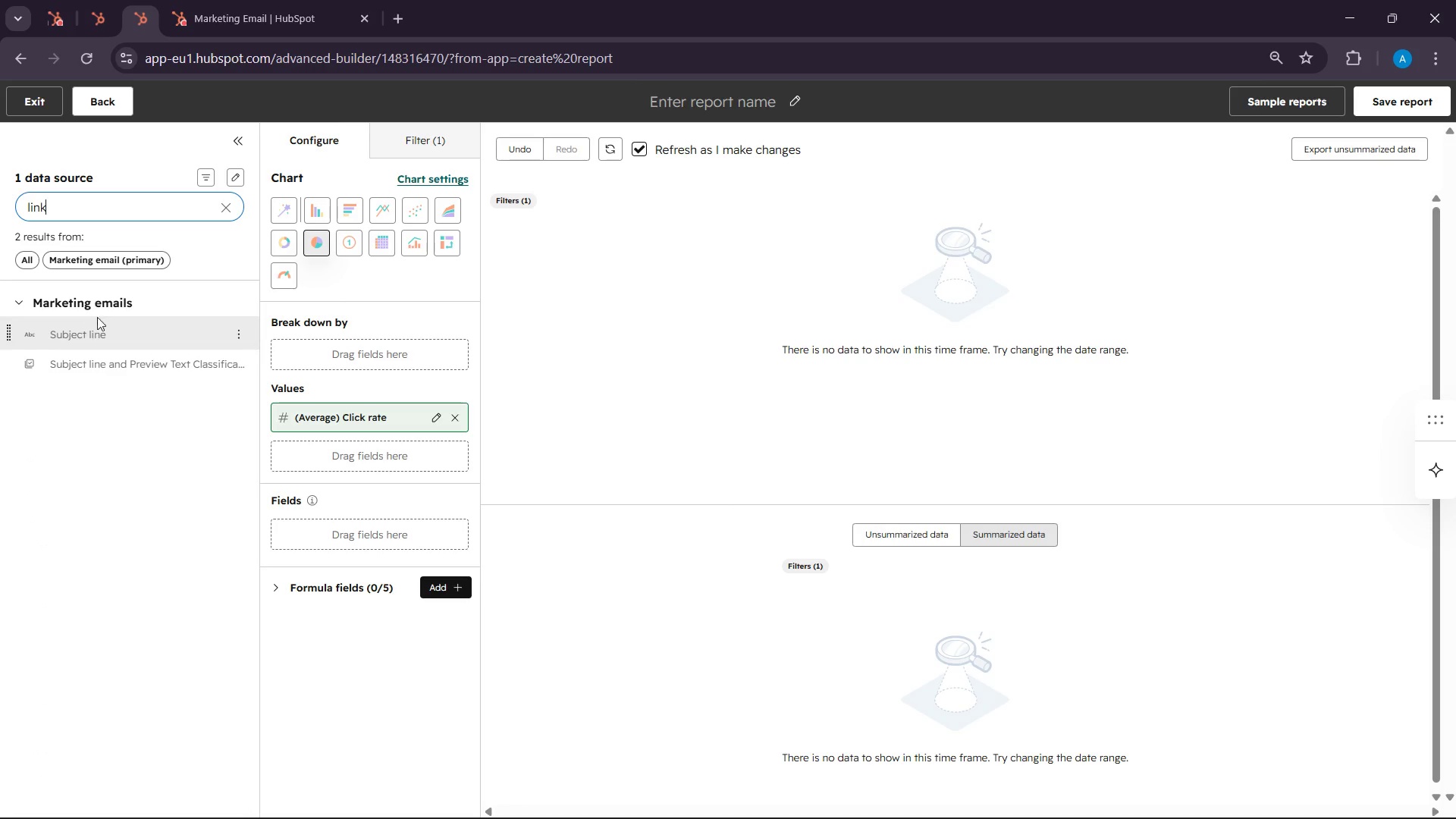 
left_click([130, 258])
 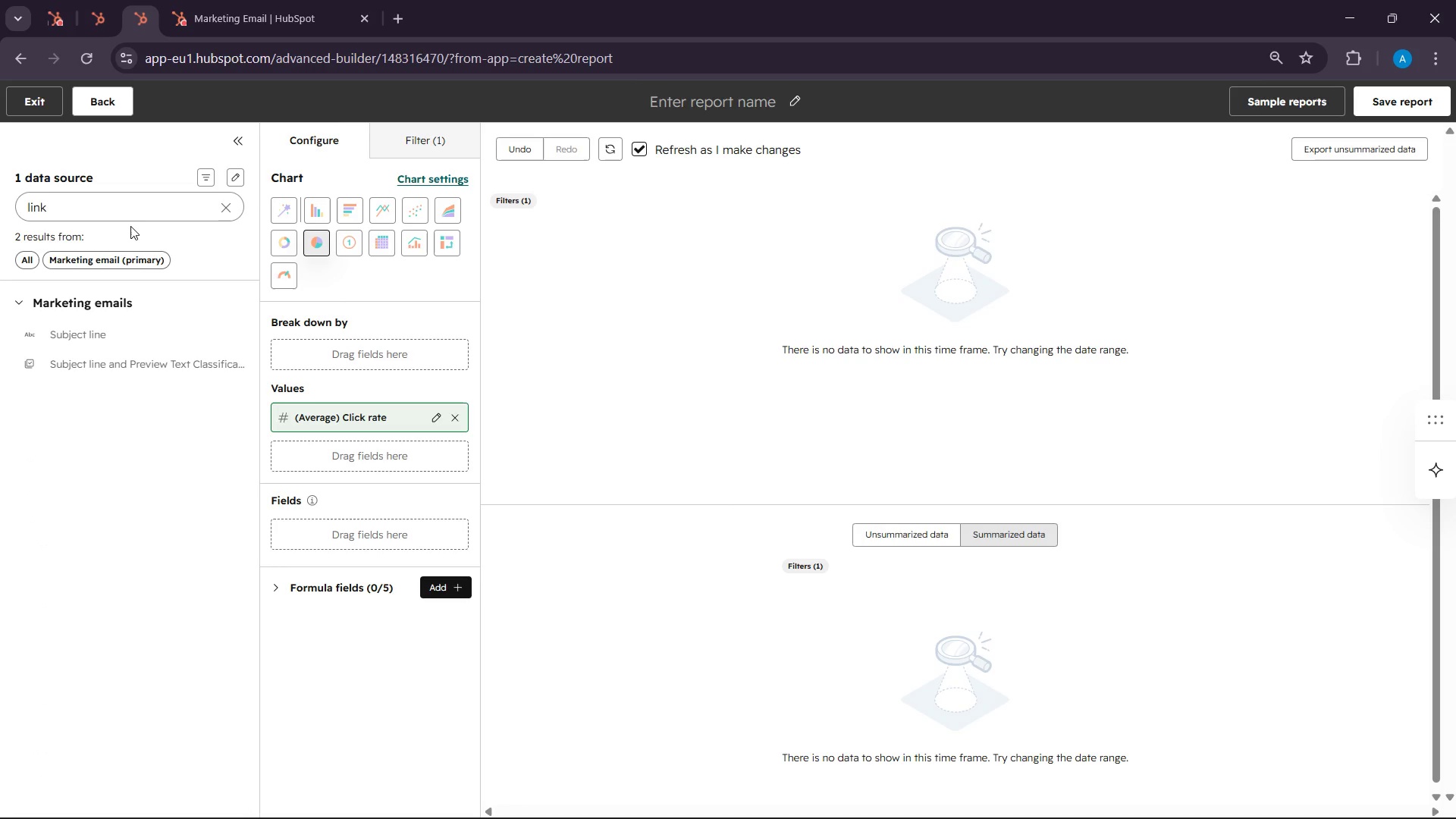 
double_click([130, 226])
 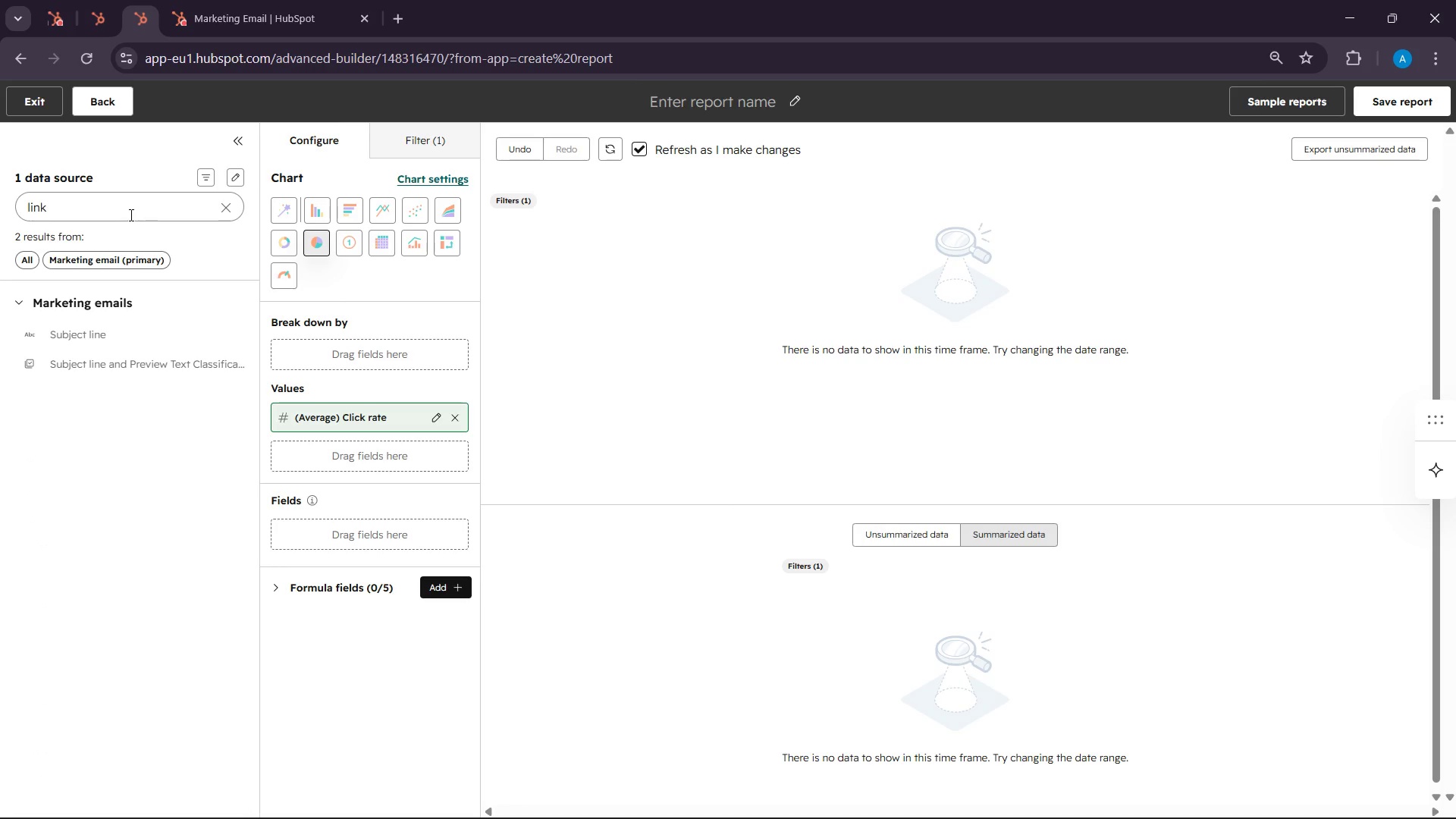 
triple_click([130, 215])
 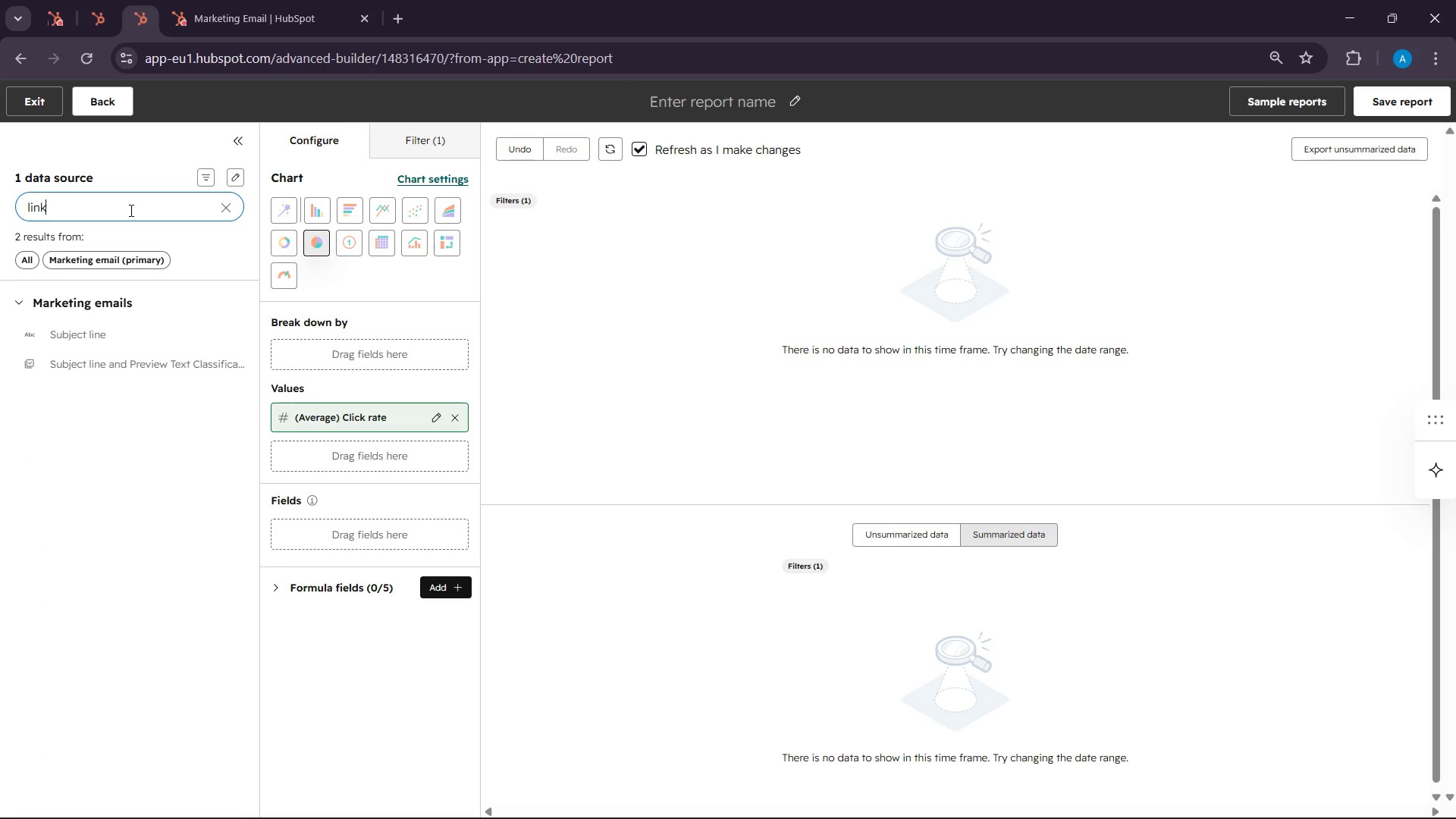 
triple_click([130, 210])
 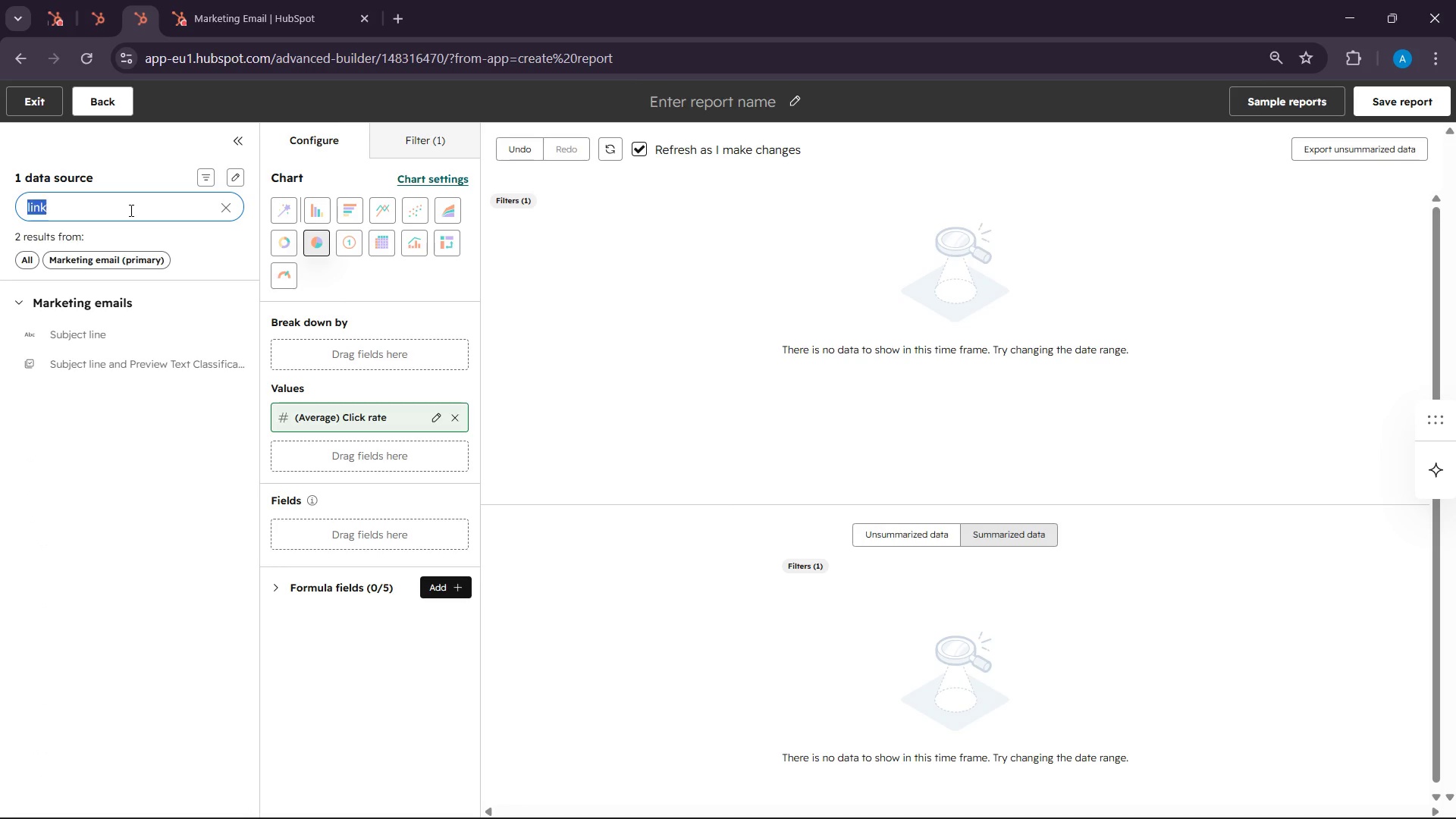 
triple_click([130, 210])
 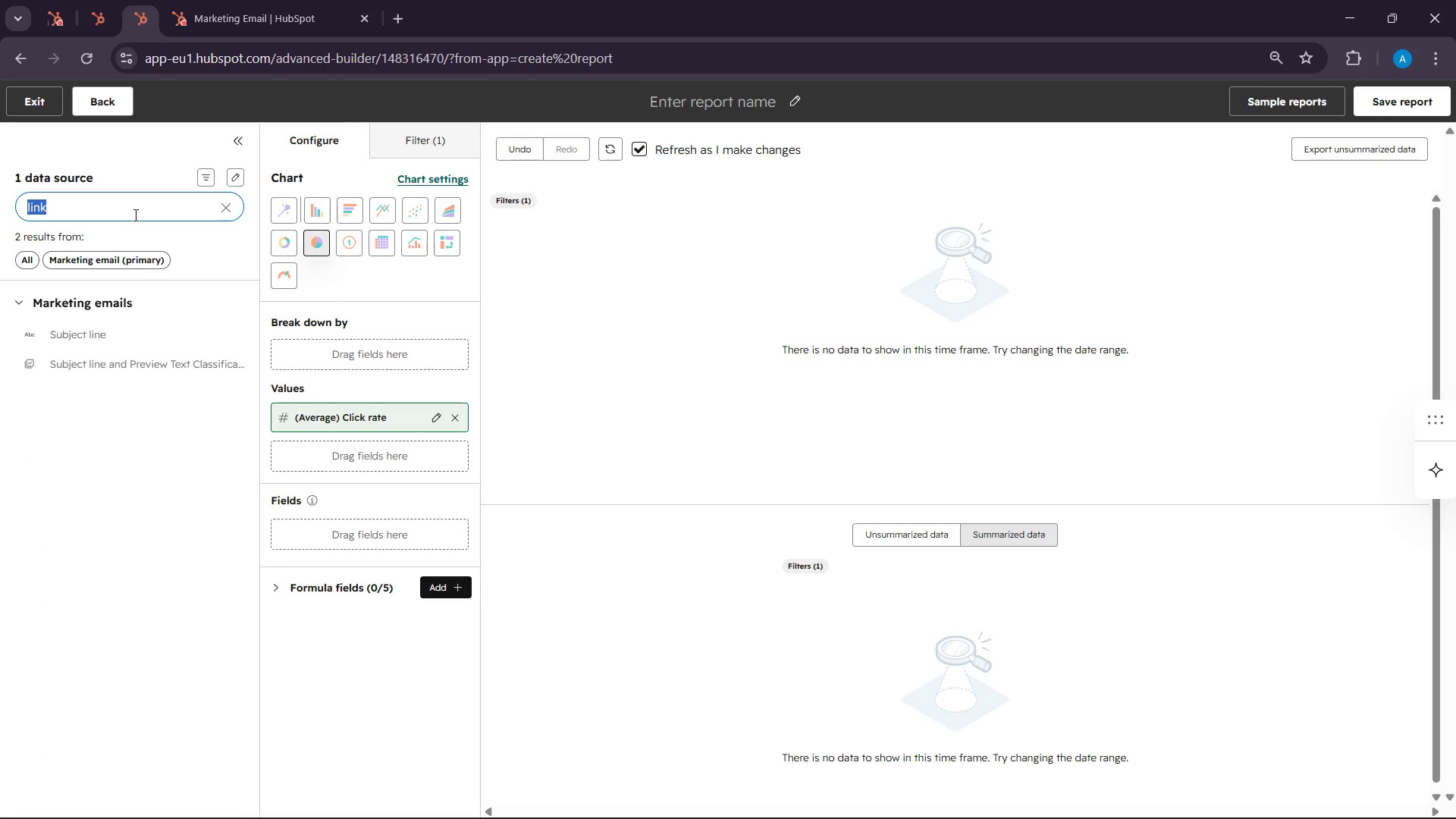 
type(contact )
 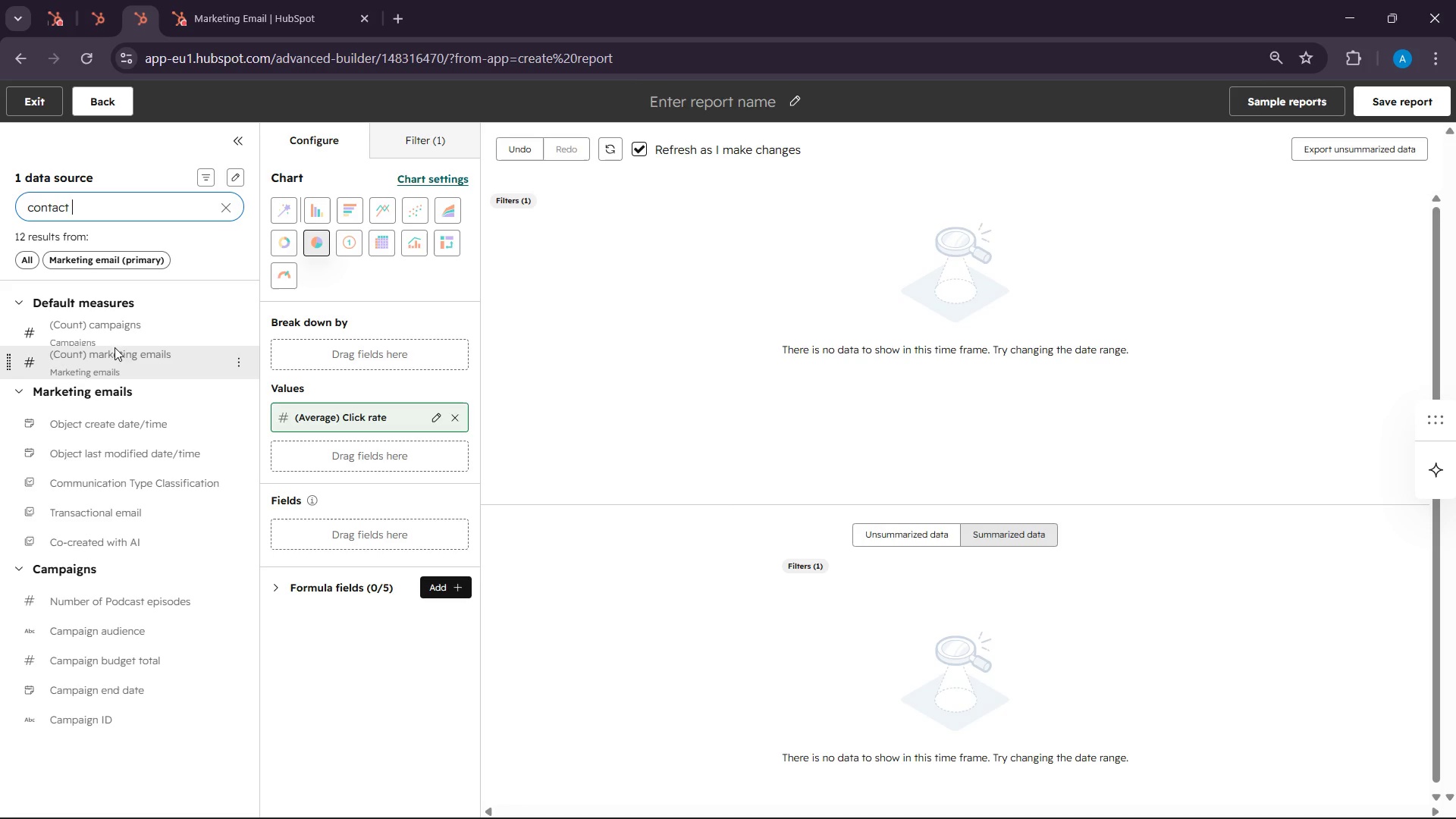 
left_click([333, 709])
 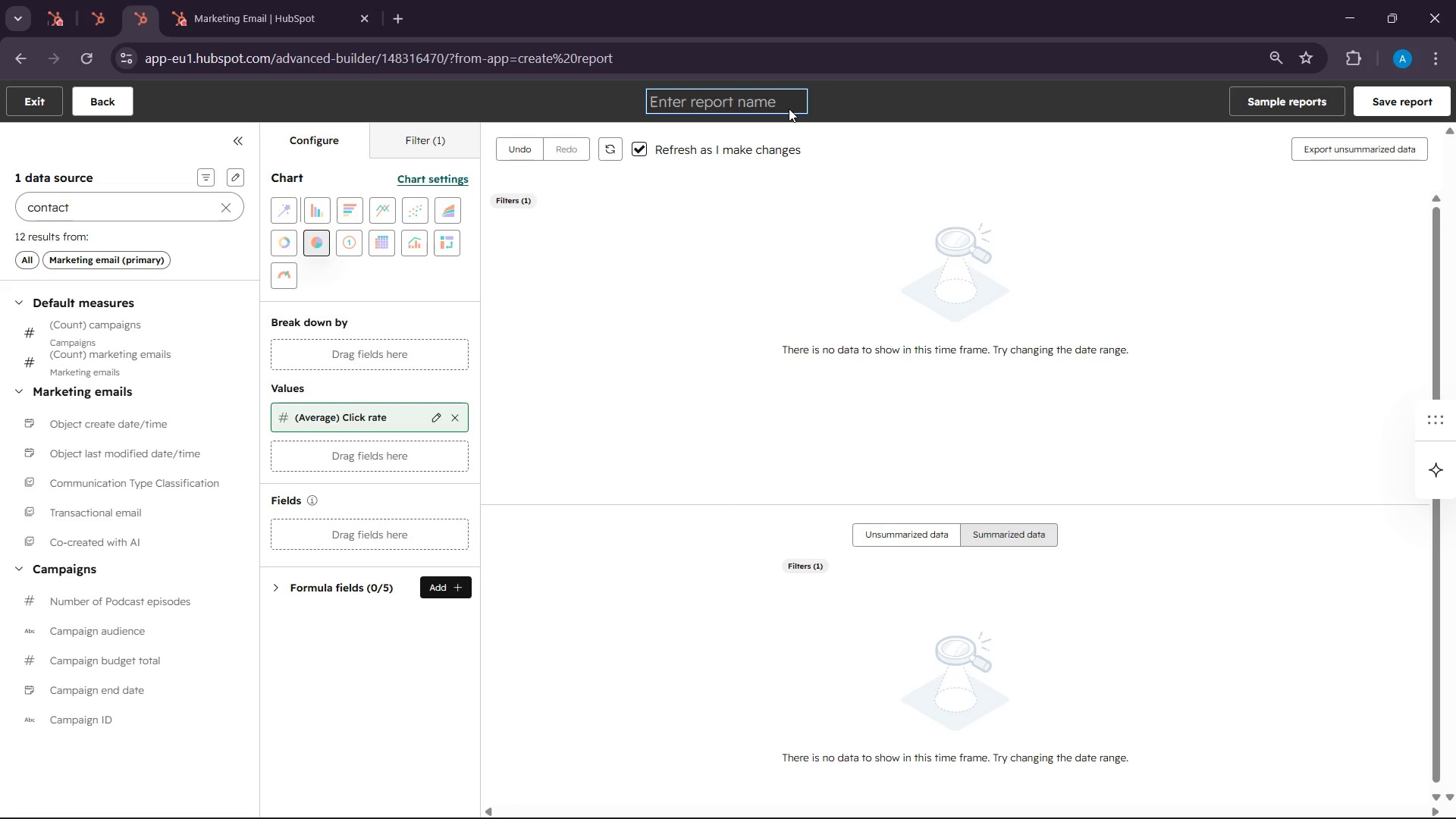 
wait(6.22)
 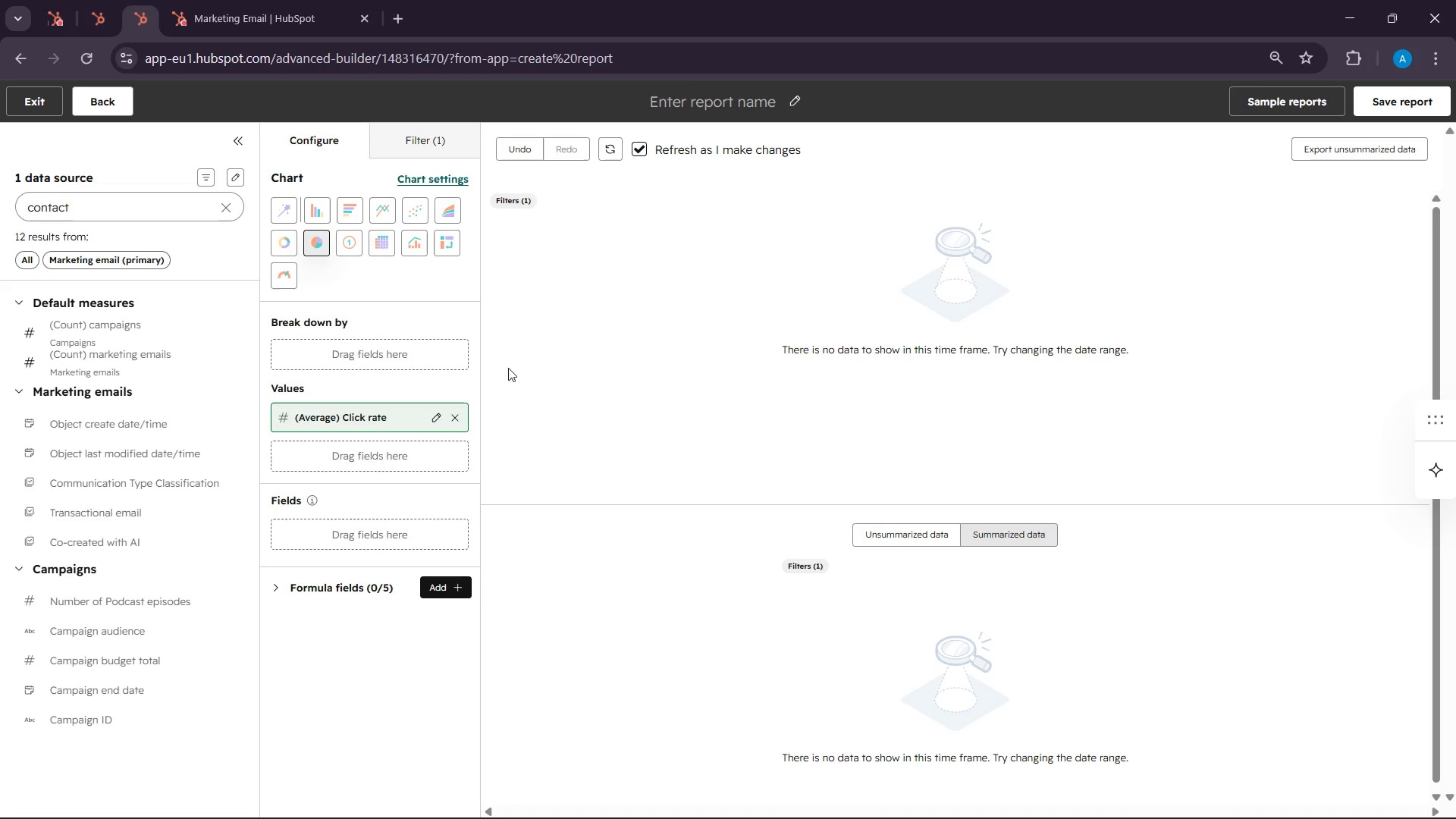 
type(l)
key(Backspace)
key(Backspace)
key(Backspace)
type(Report 2)
 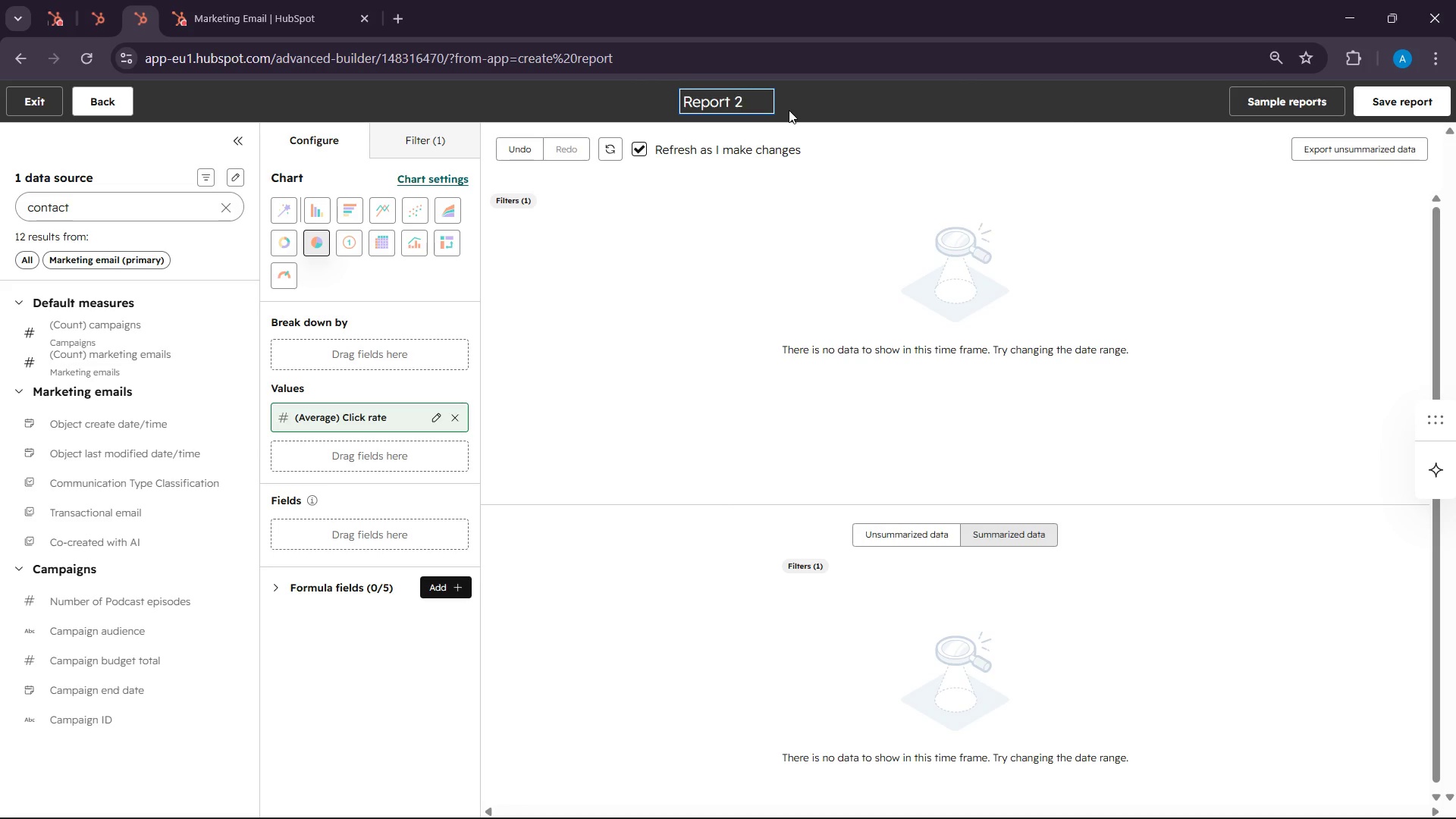 
hold_key(key=C, duration=14.48)
 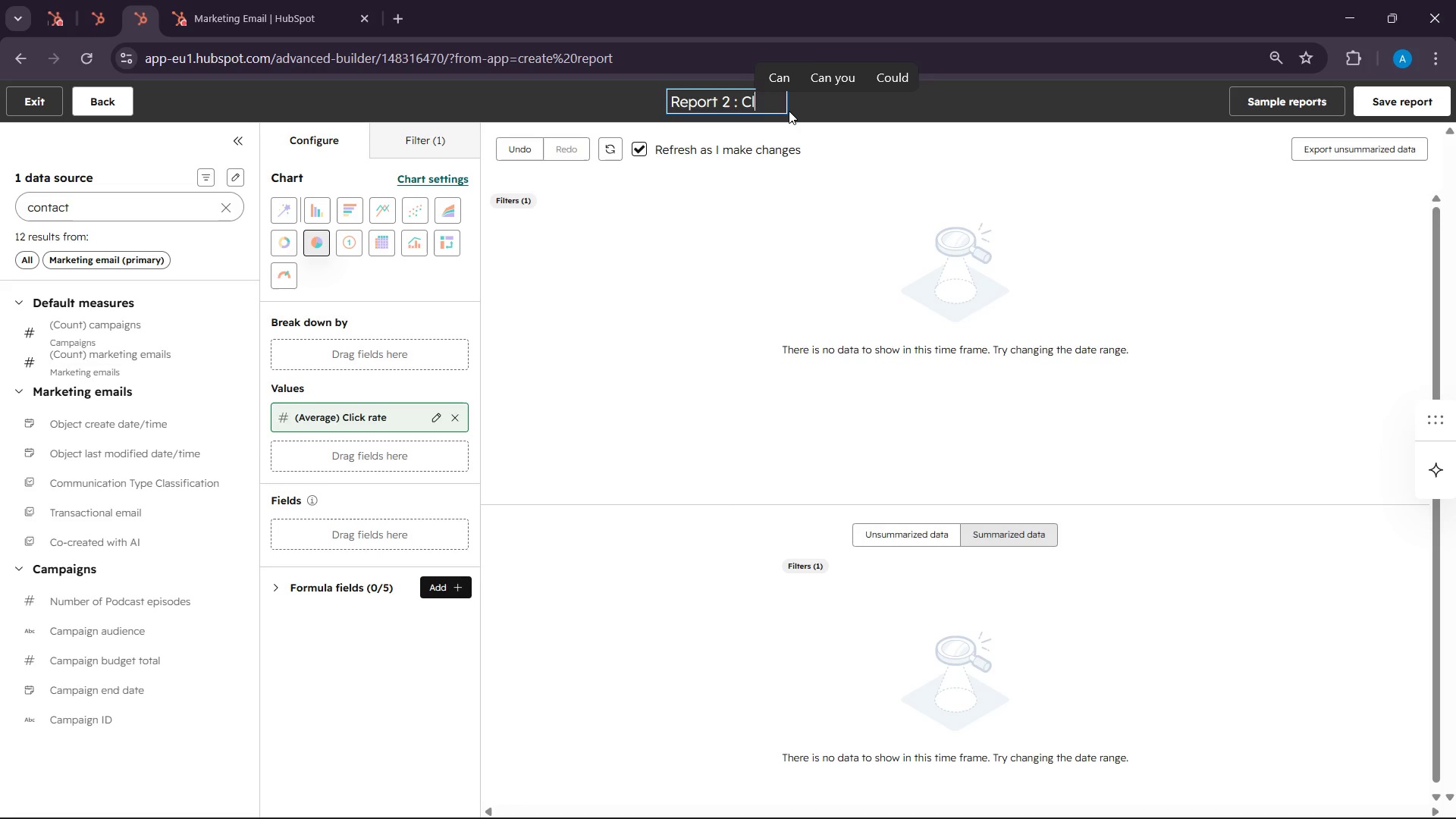 
type( : licj)
key(Backspace)
type(k Rate )
 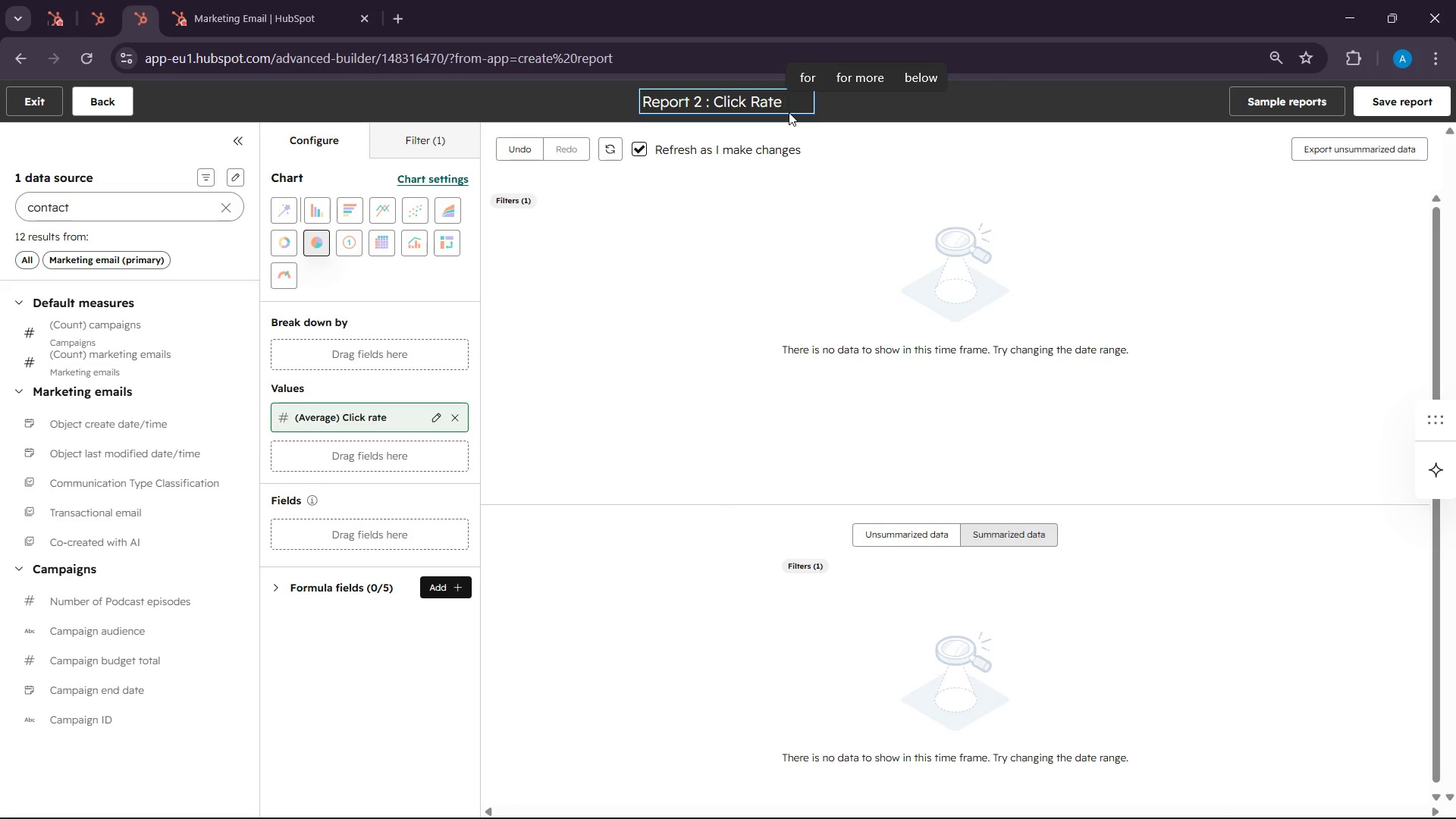 
wait(45.19)
 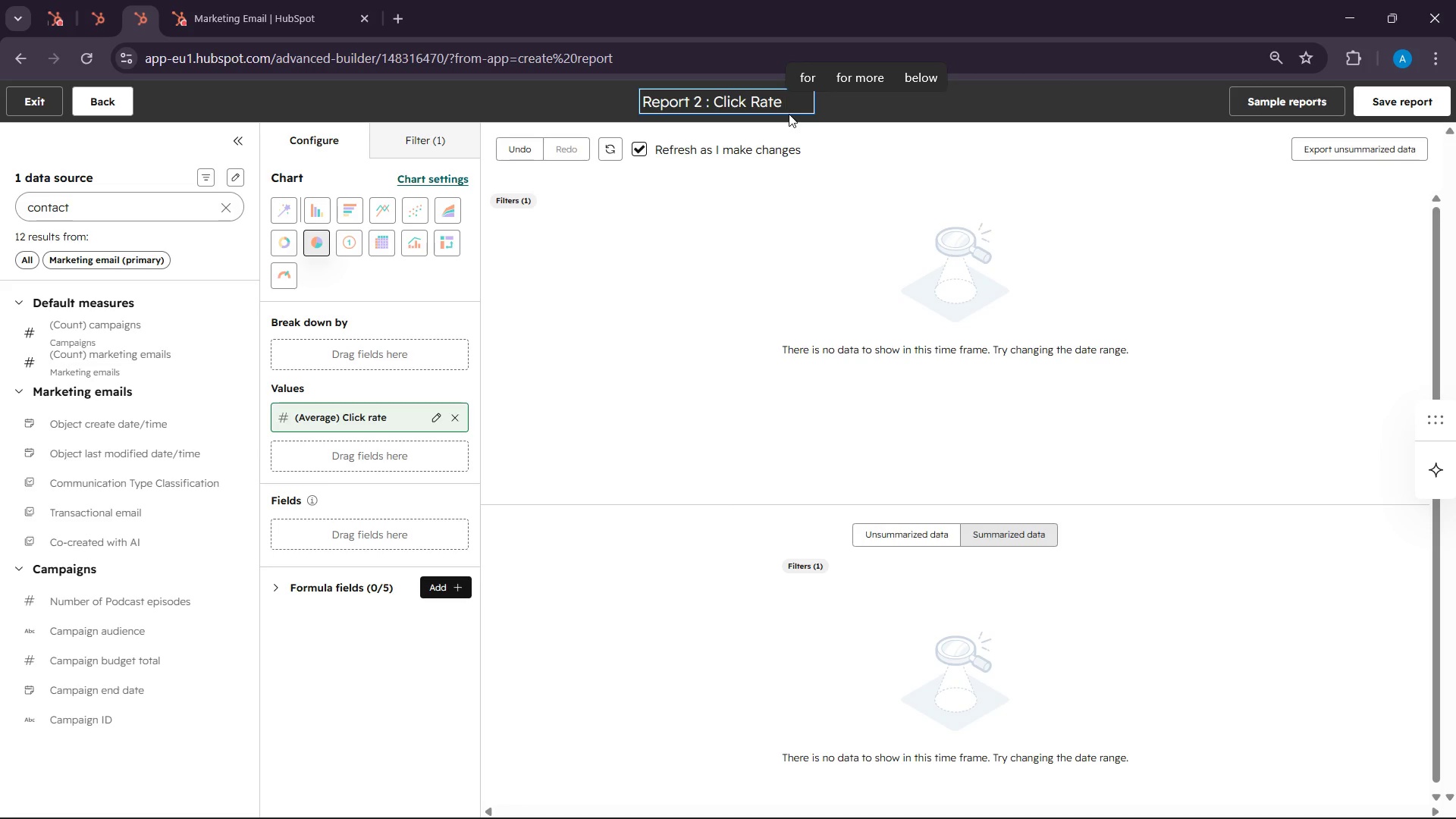 
left_click([1128, 802])
 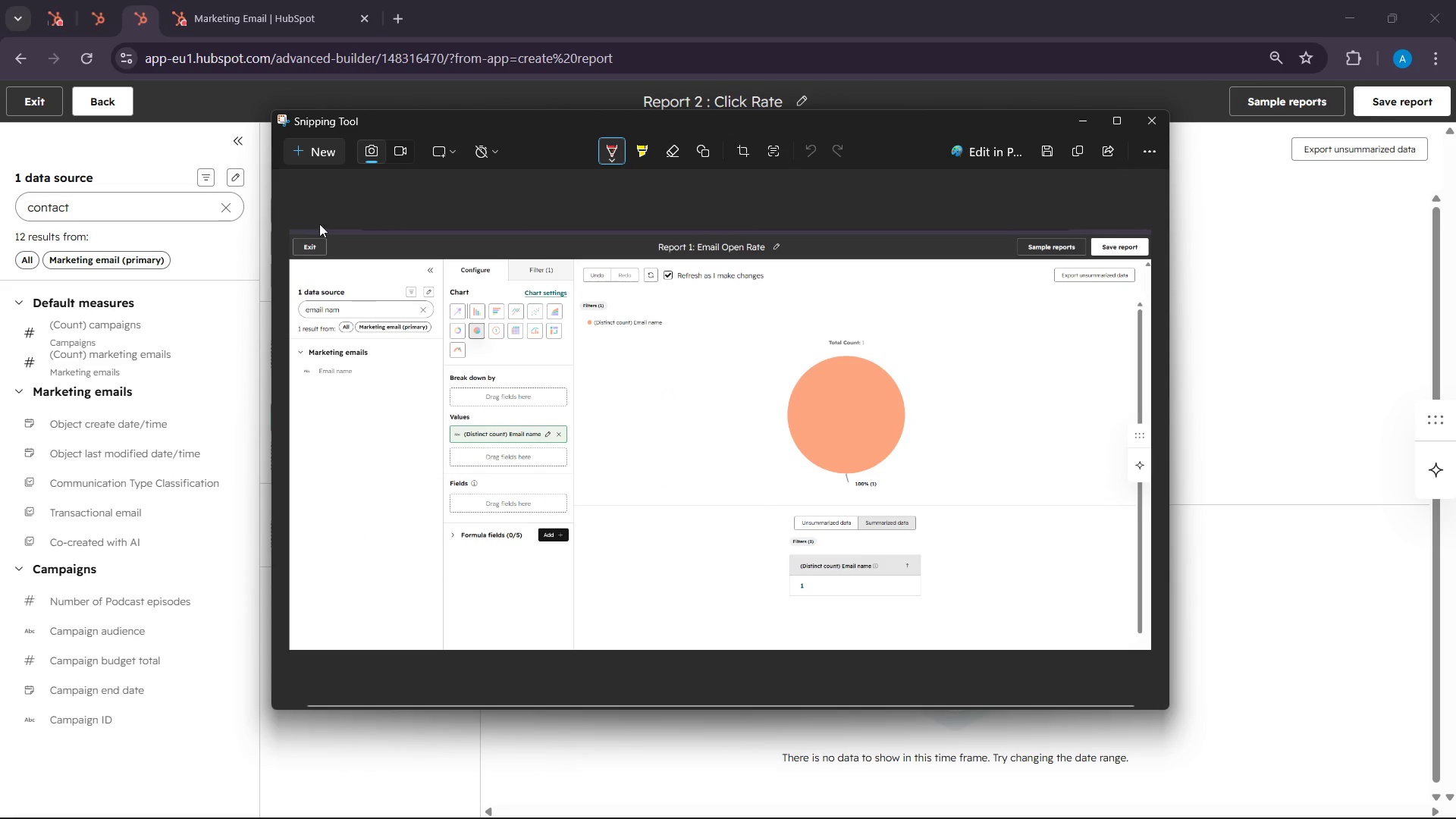 
left_click([308, 150])
 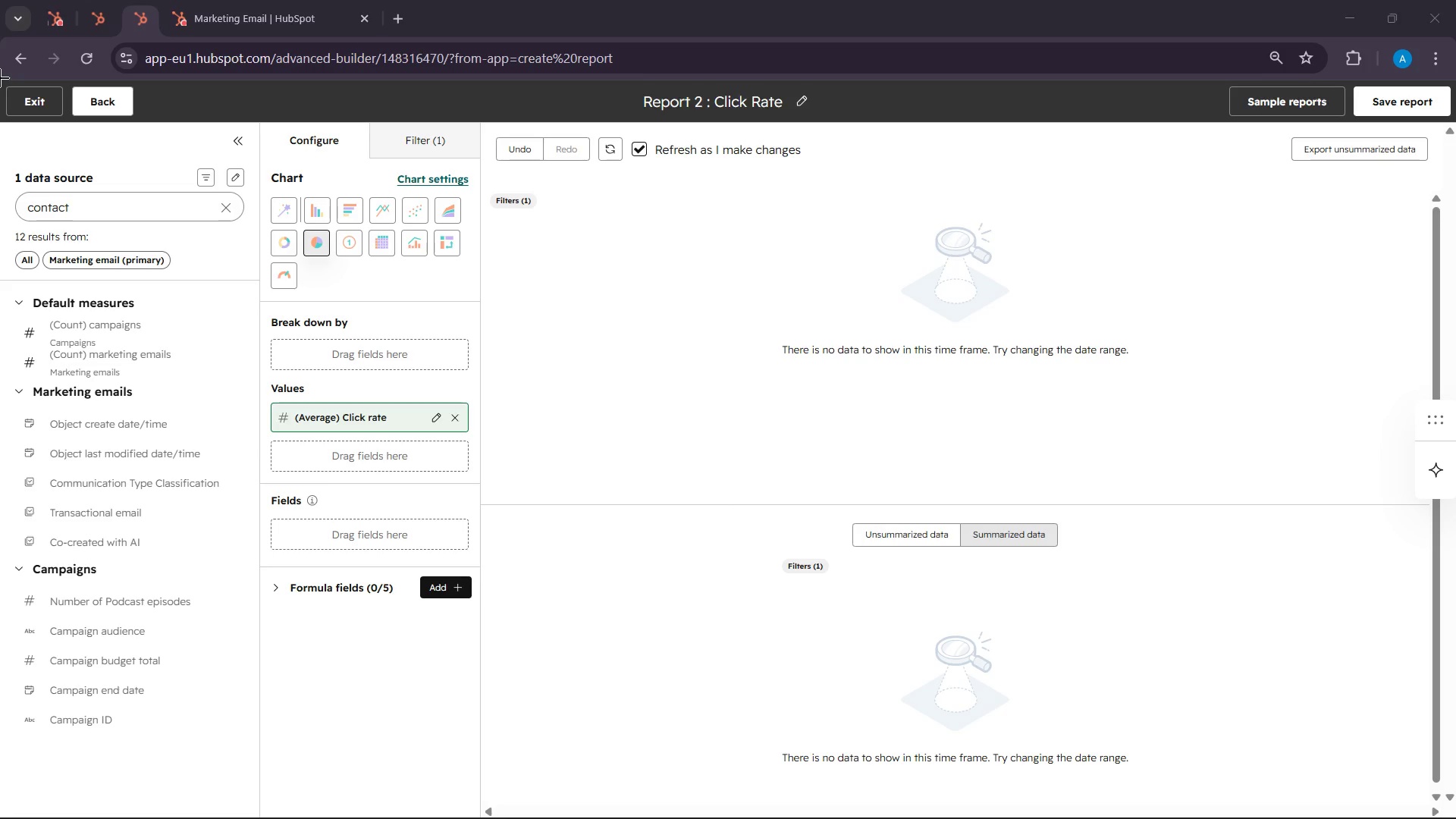 
left_click_drag(start_coordinate=[0, 66], to_coordinate=[1455, 767])
 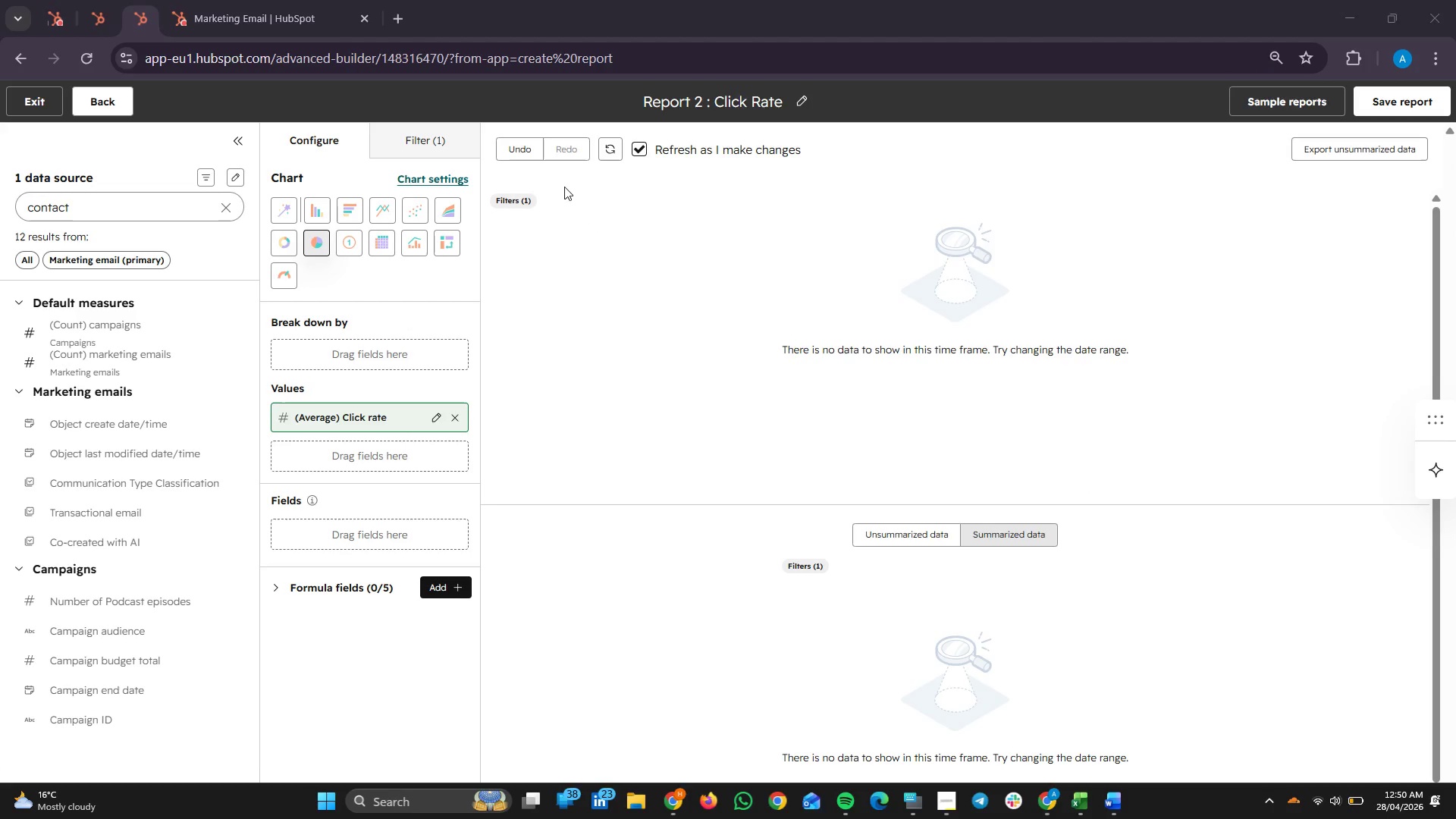 
mouse_move([971, 90])
 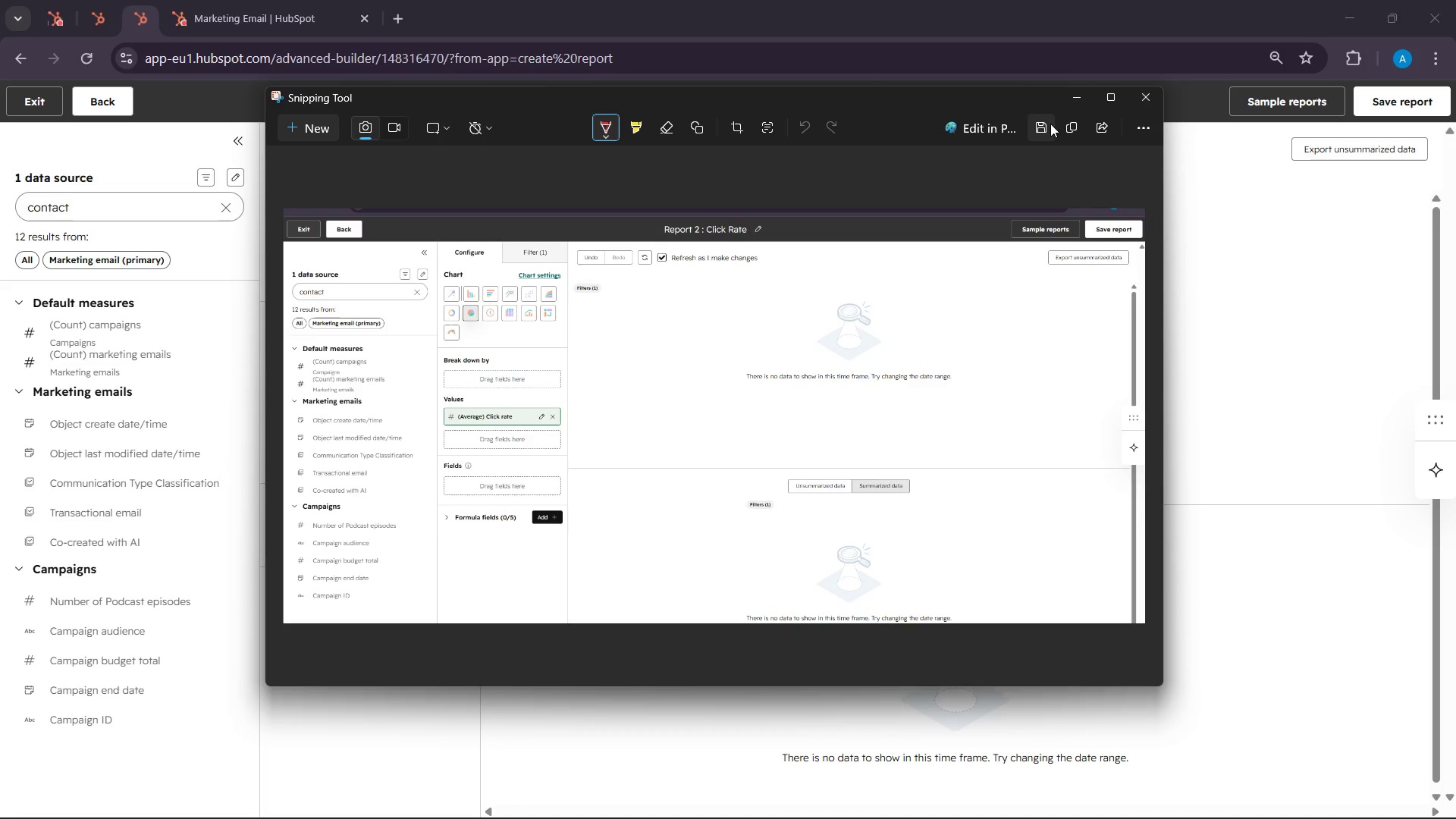 
left_click([1076, 130])
 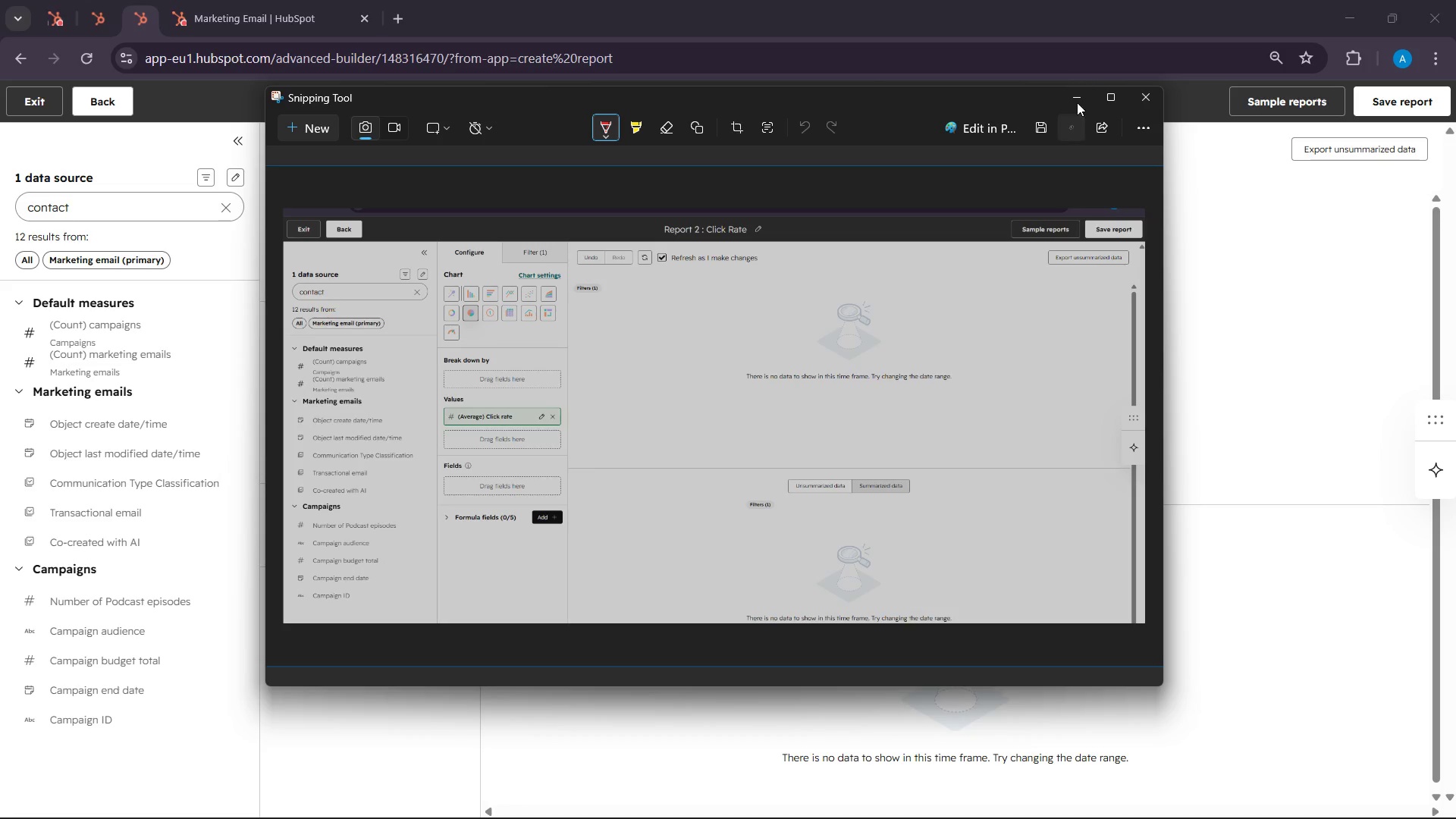 
left_click([1078, 100])
 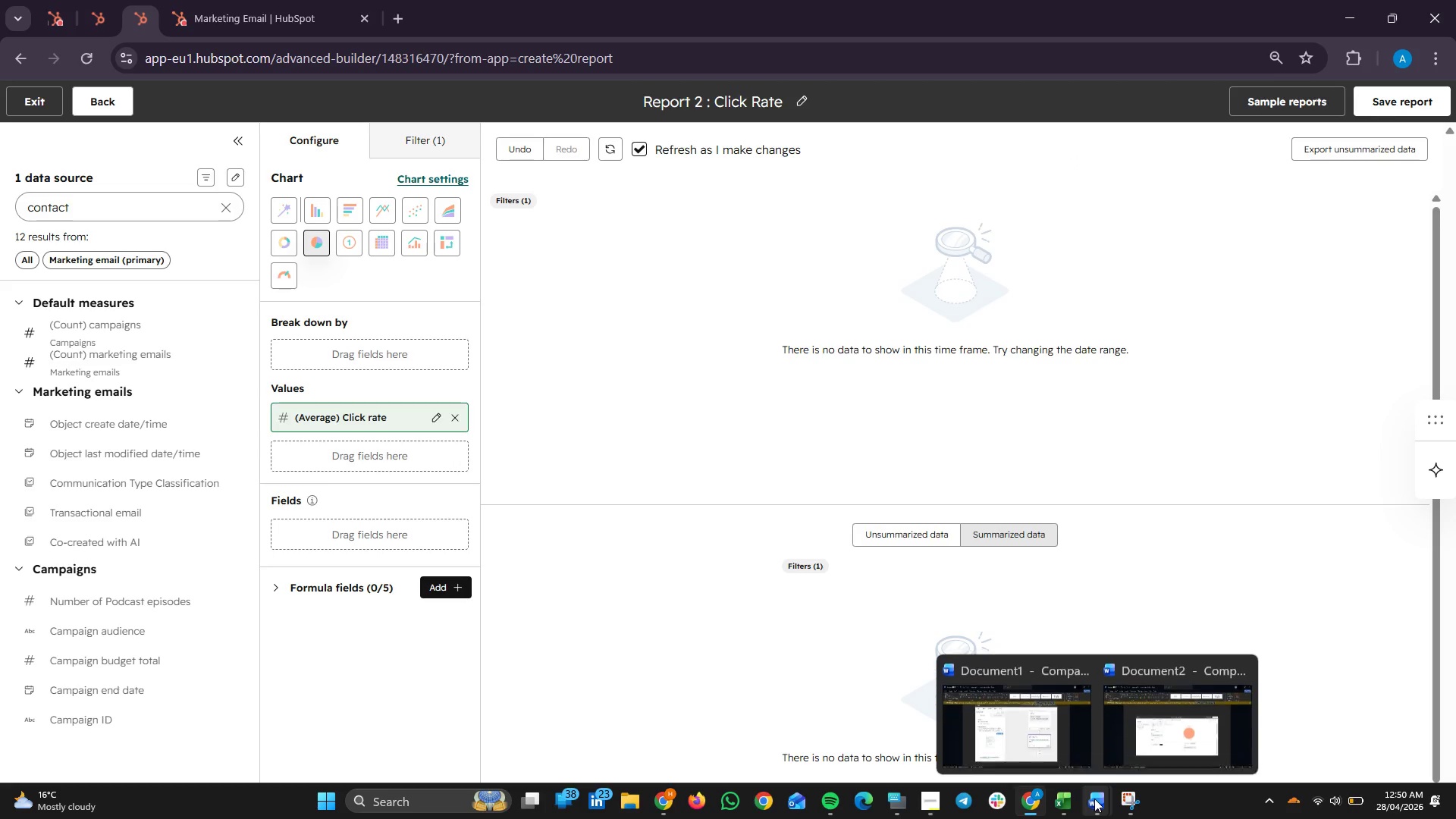 
left_click([1165, 739])
 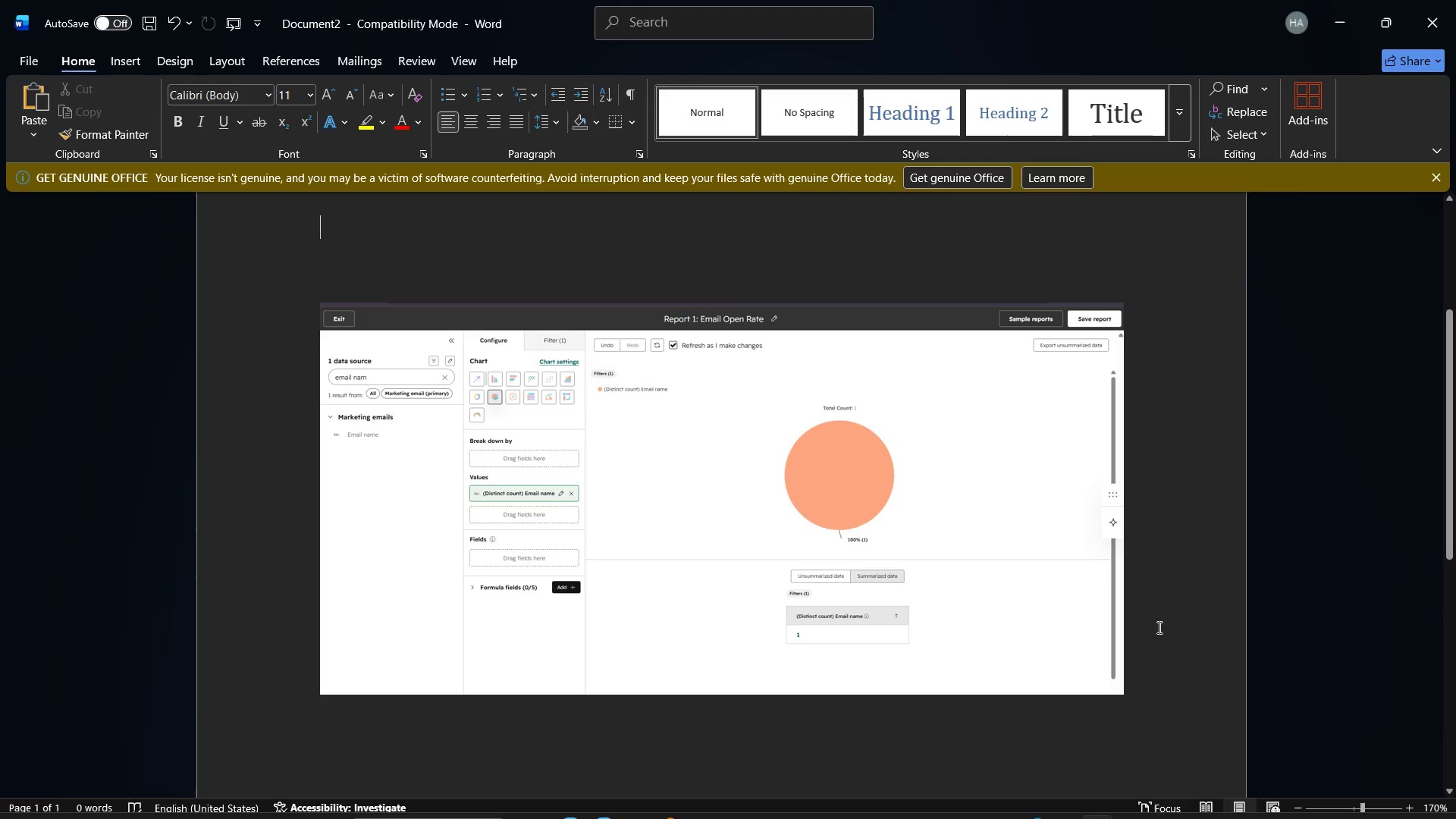 
left_click([1149, 689])
 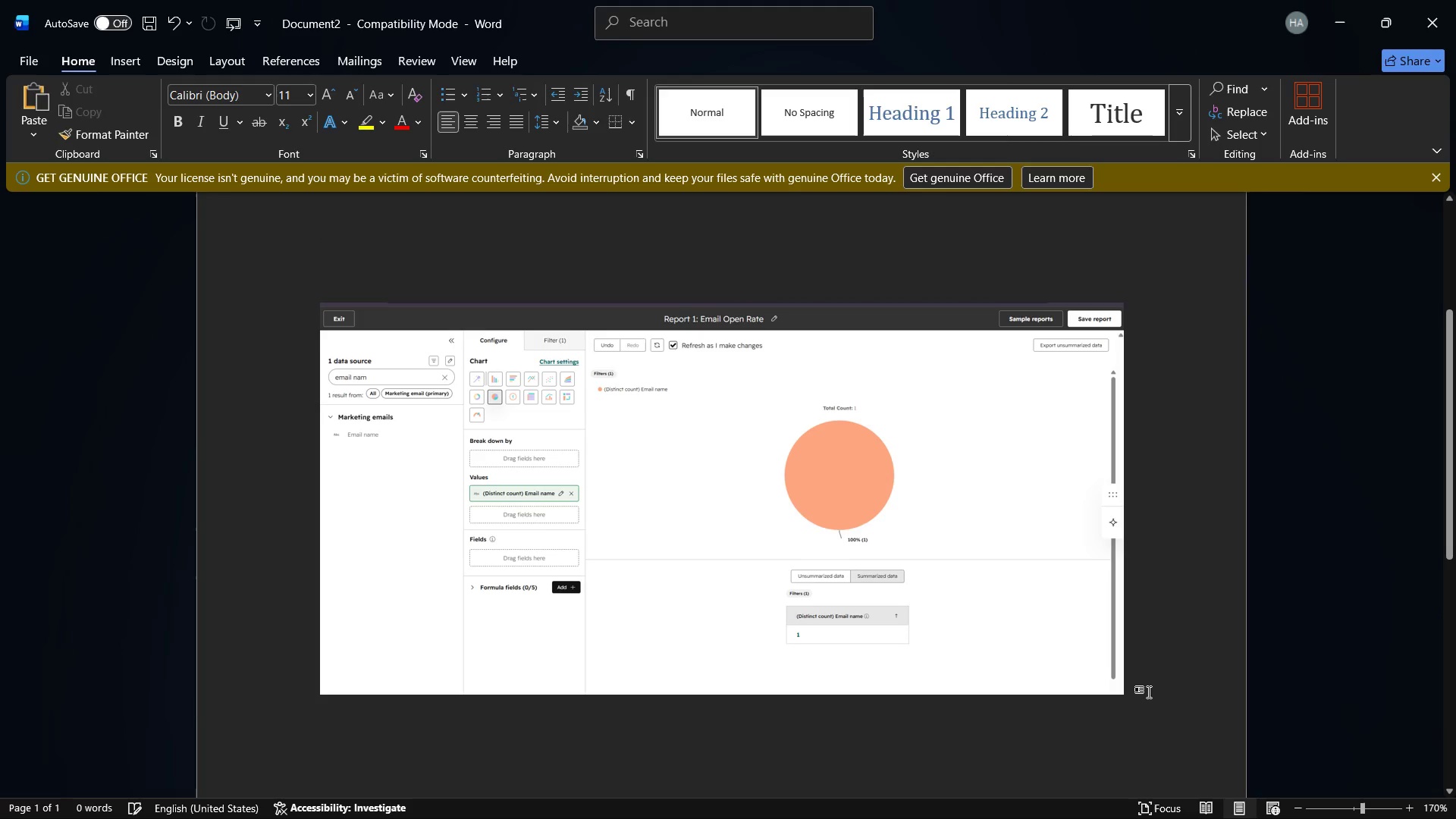 
key(Enter)
 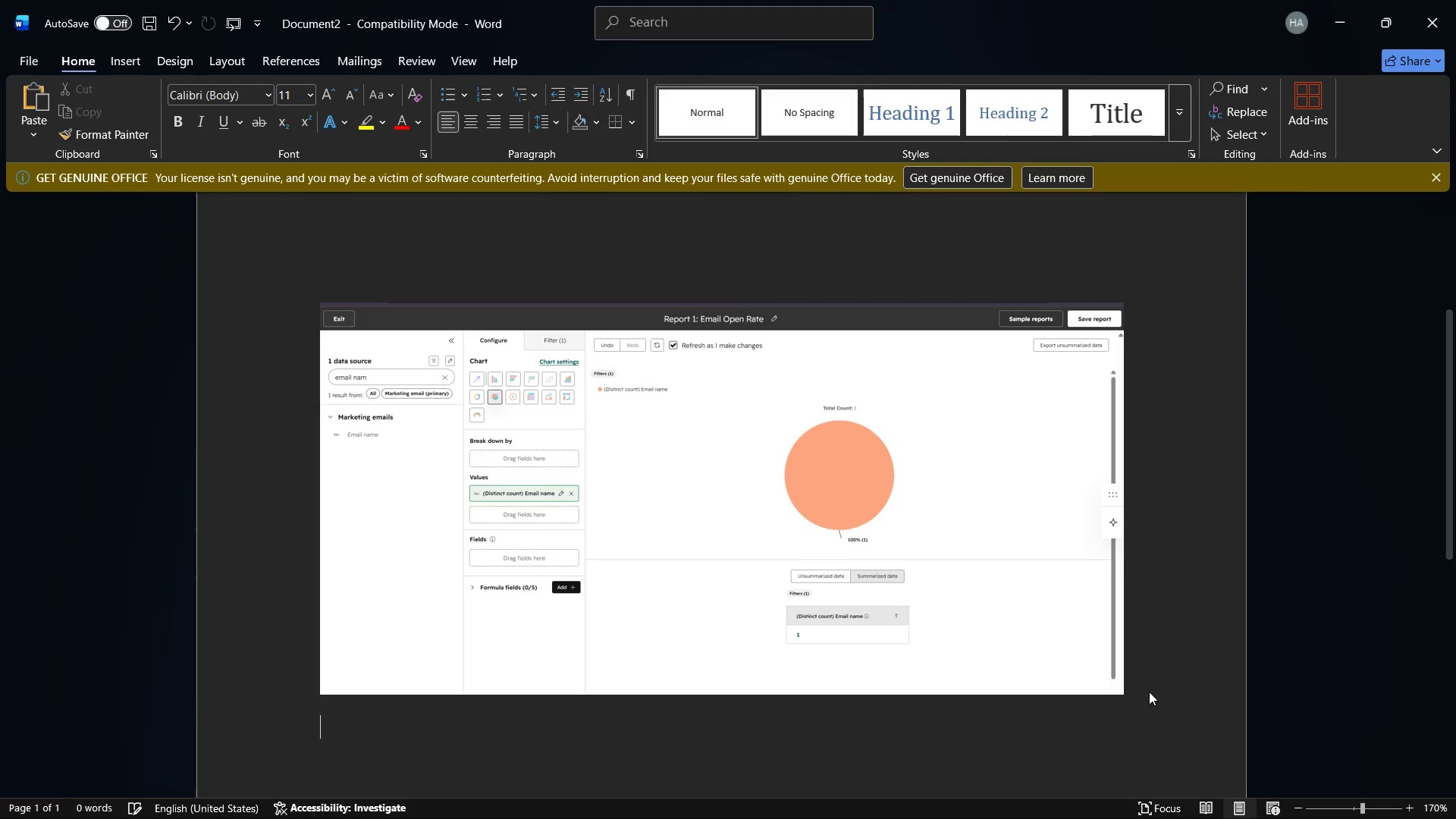 
key(Enter)
 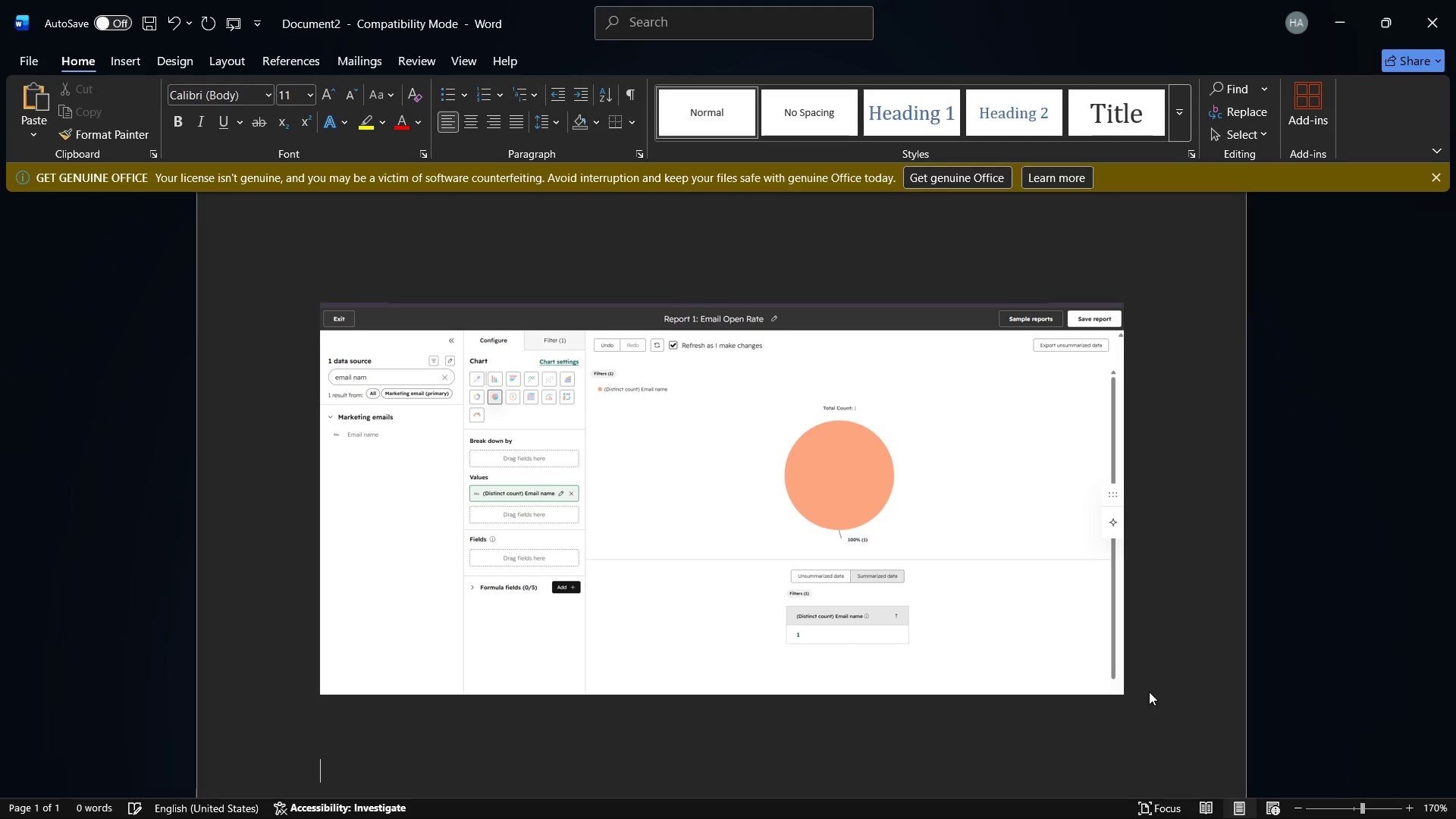 
key(Control+V)
 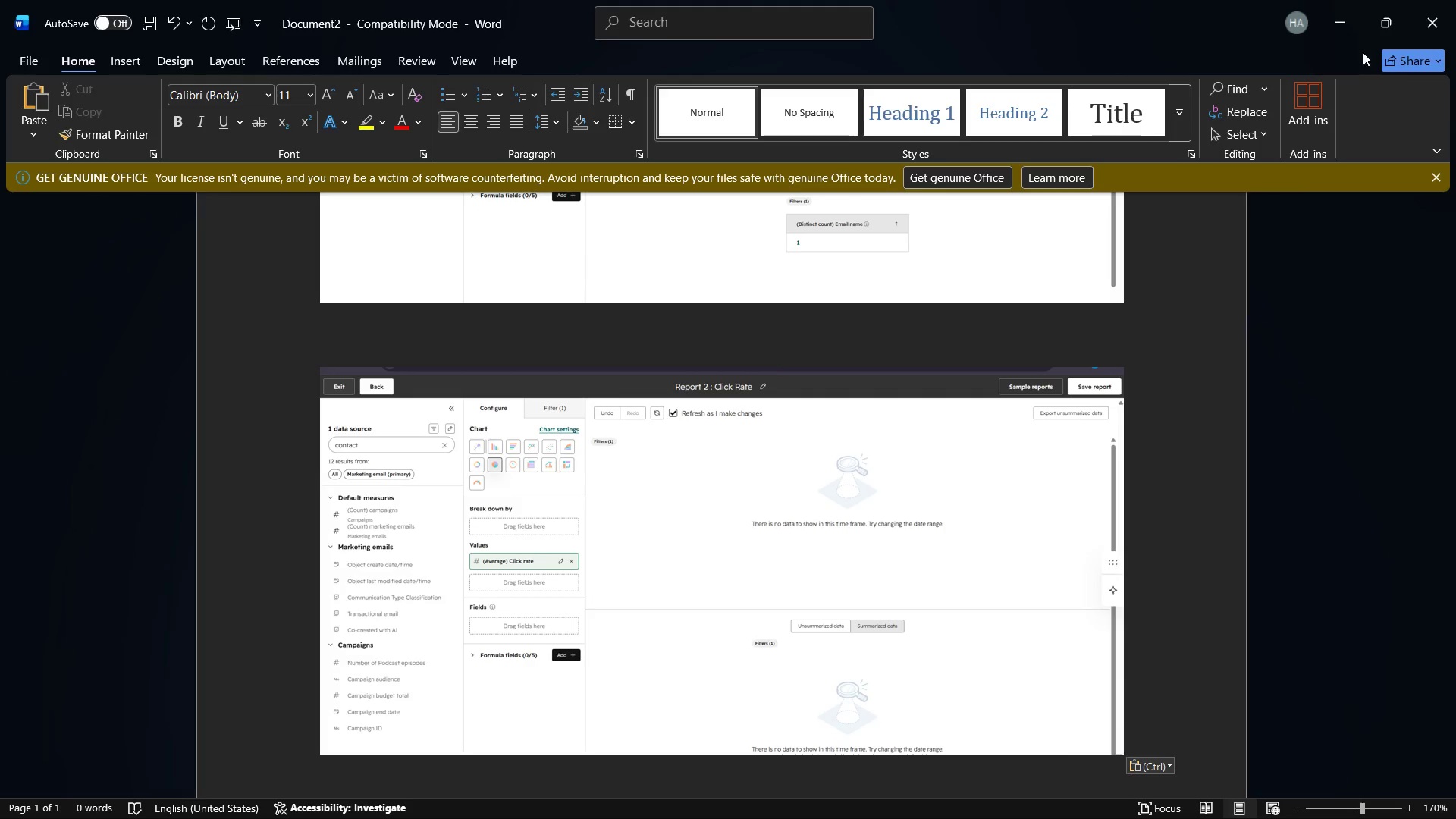 
left_click([1331, 0])
 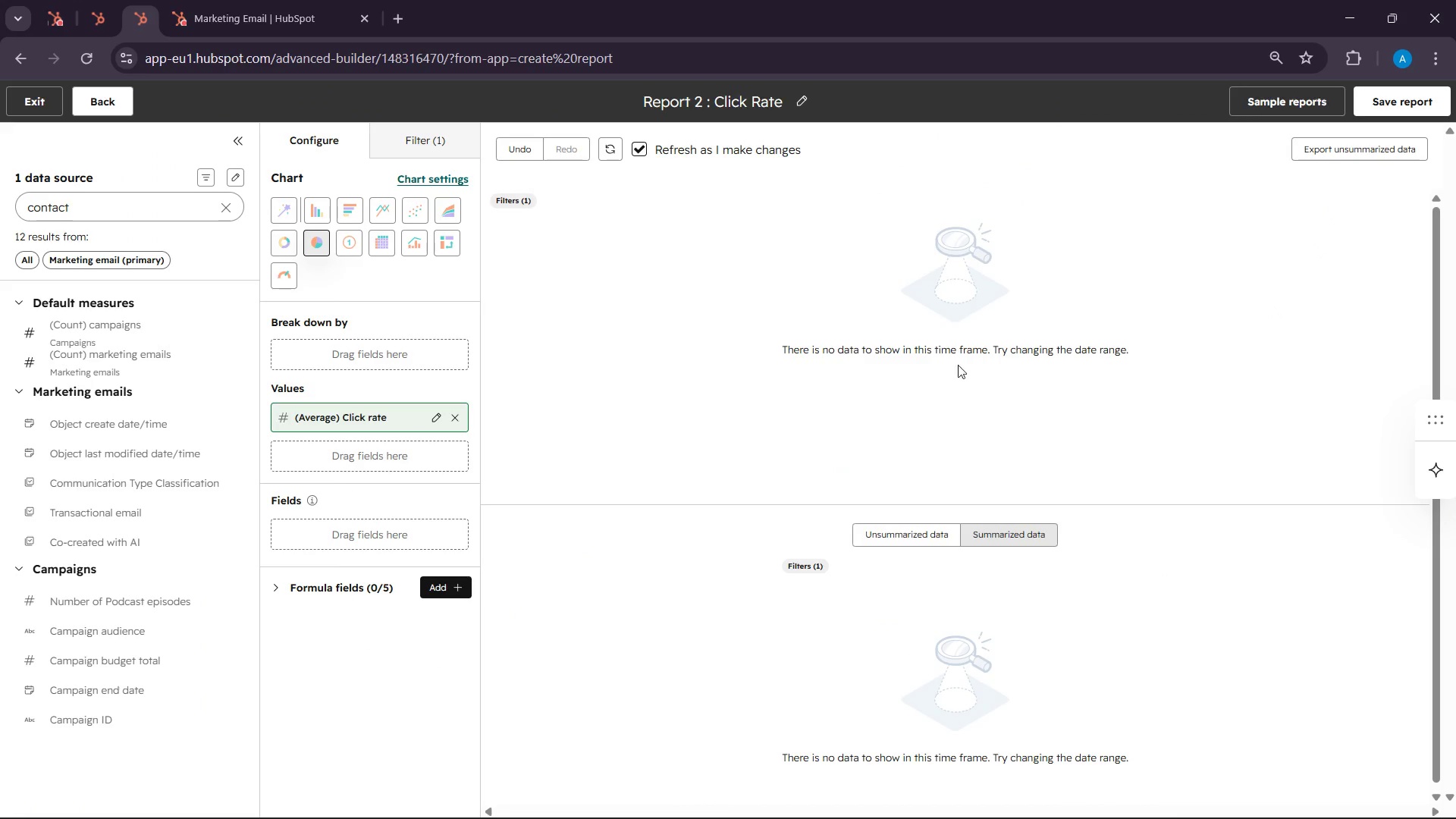 
left_click([1400, 106])
 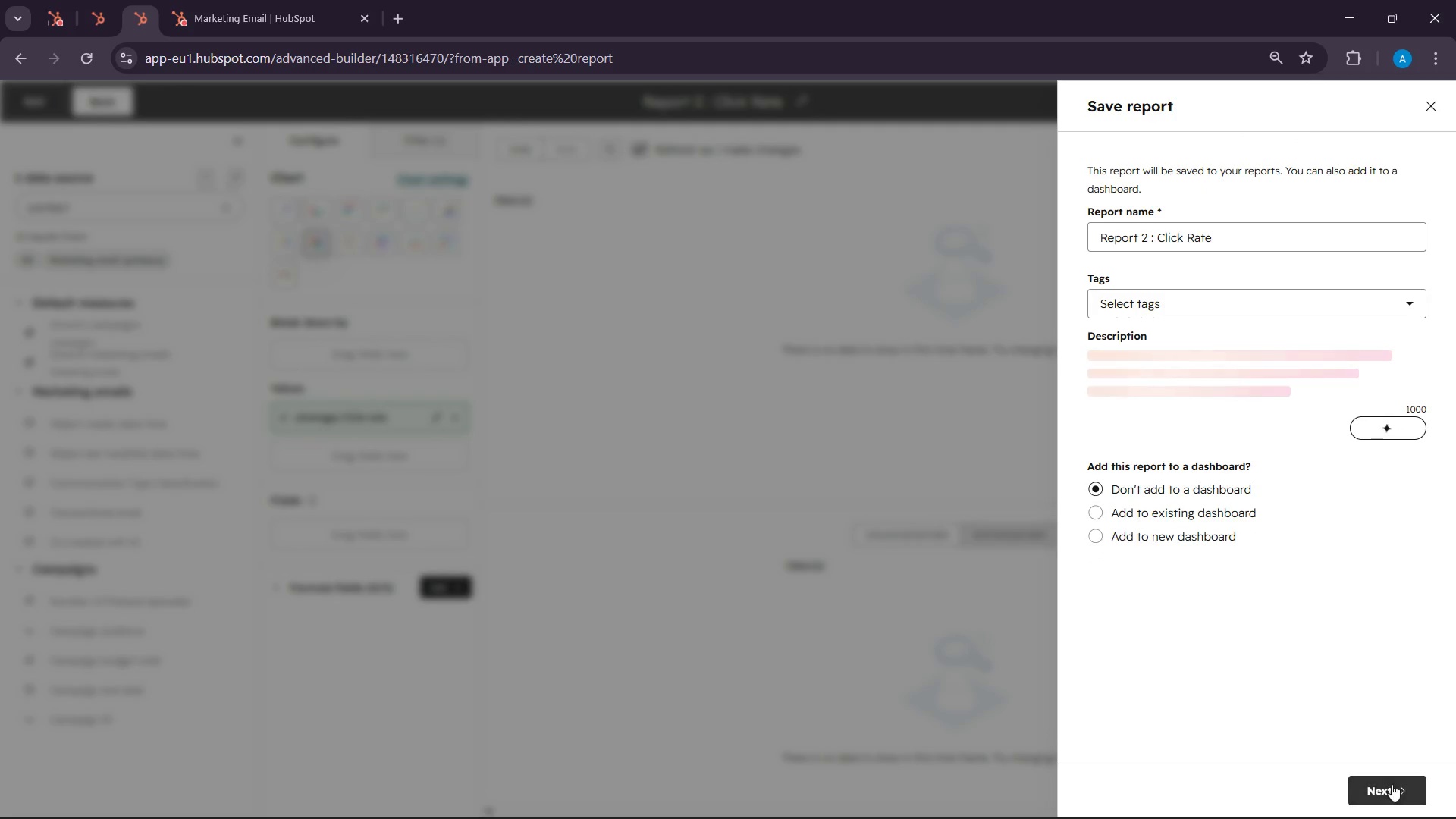 
left_click([1159, 503])
 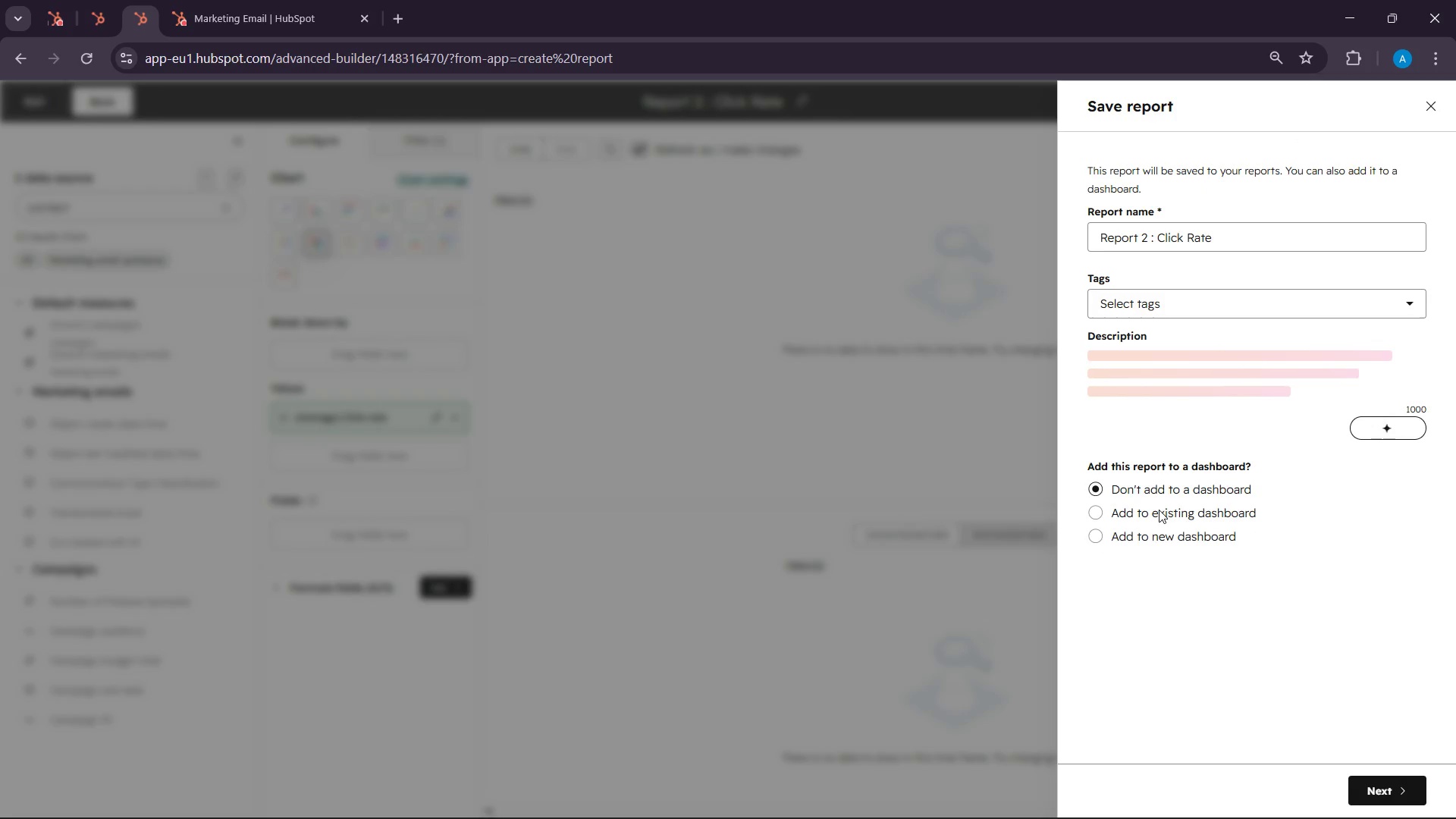 
left_click([1158, 516])
 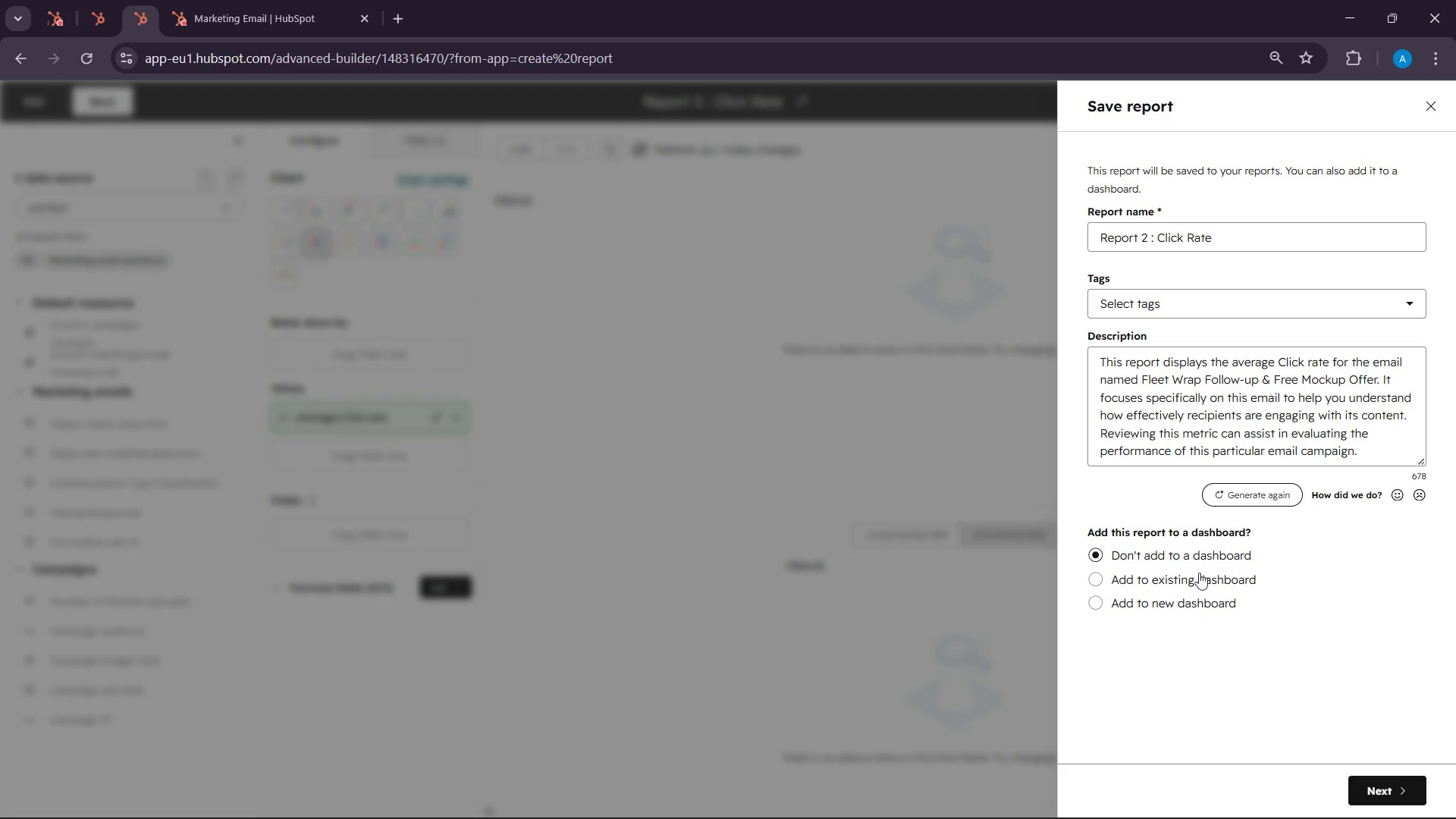 
left_click([1153, 580])
 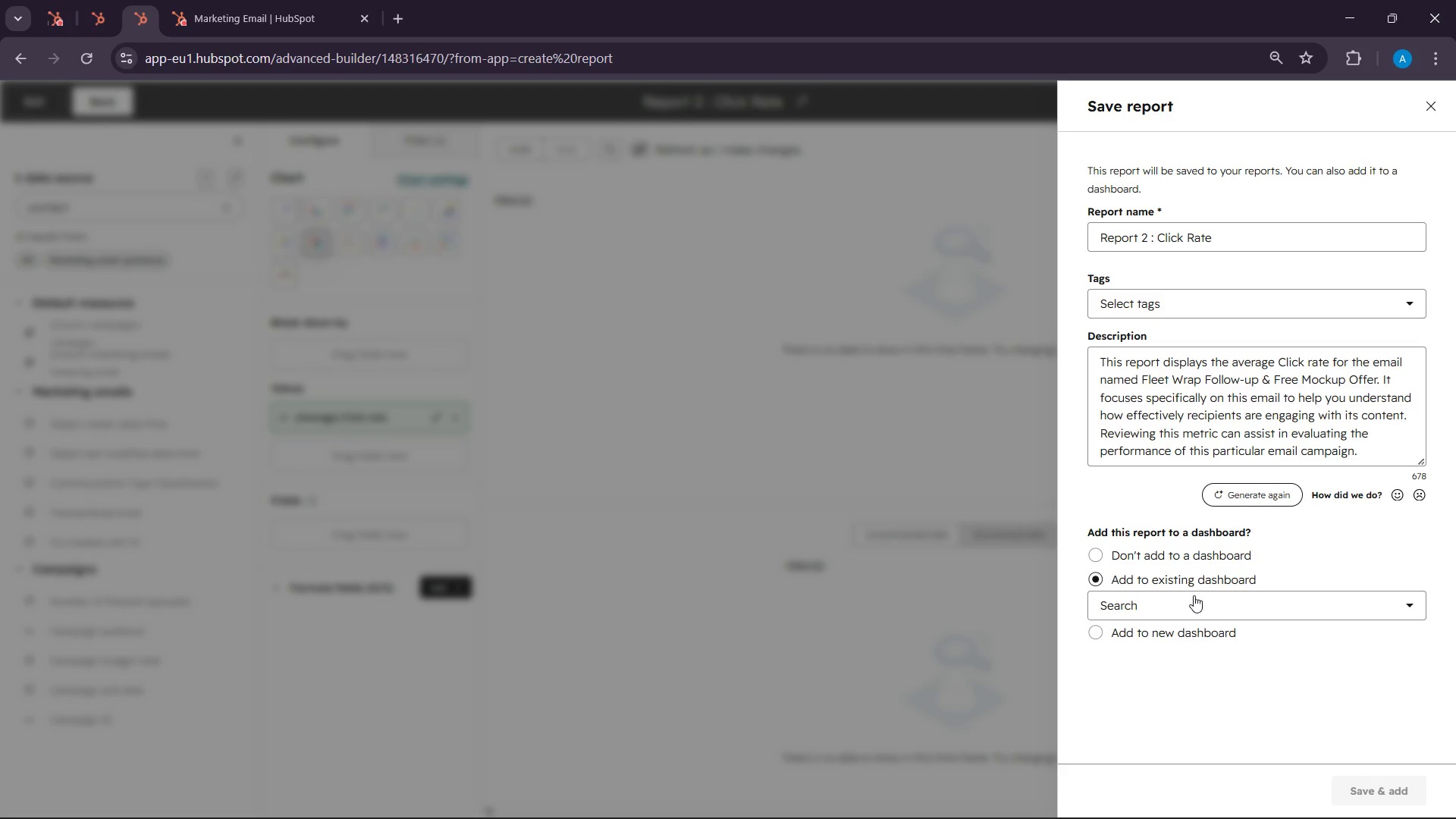 
left_click([1194, 605])
 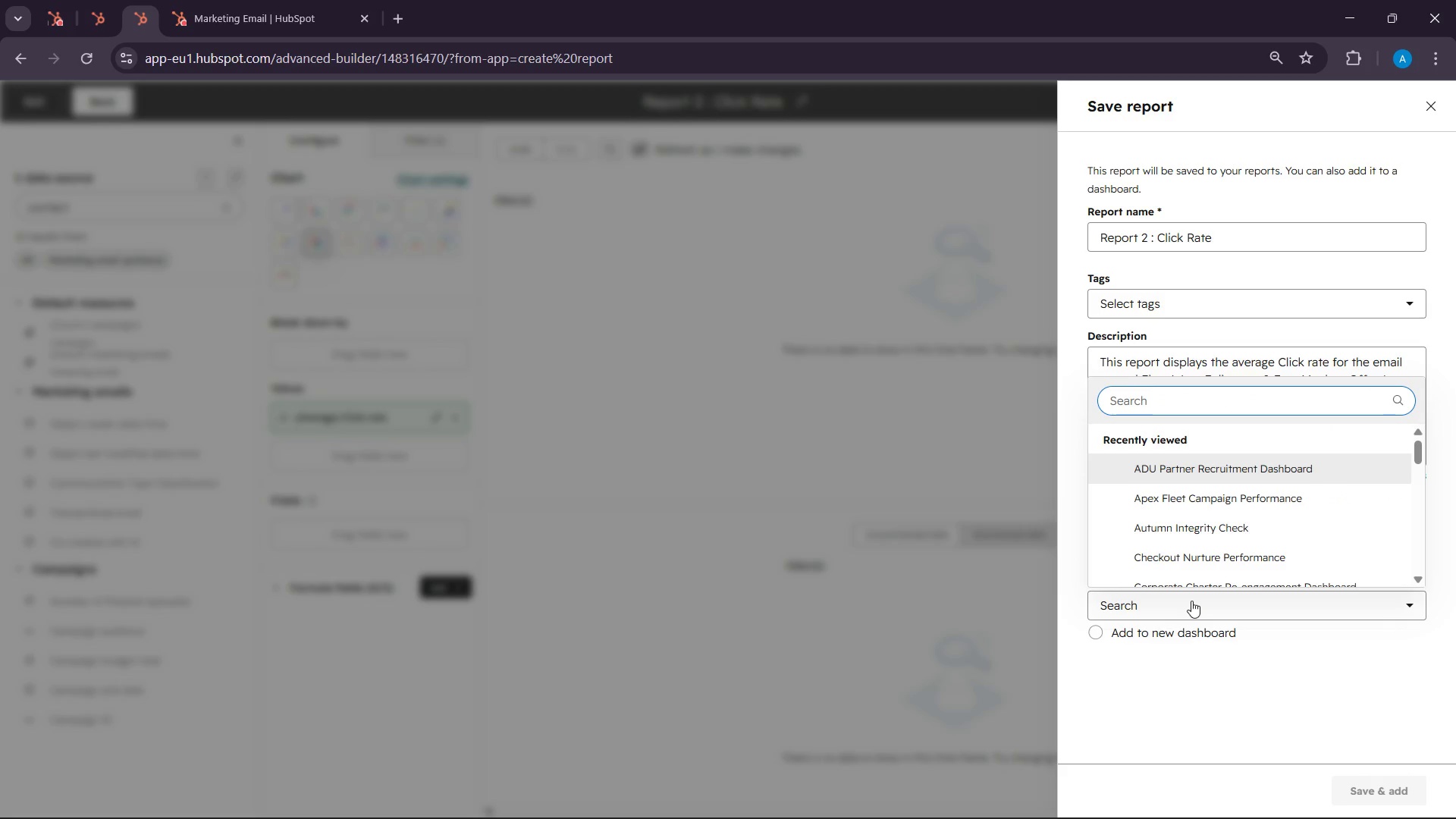 
wait(5.28)
 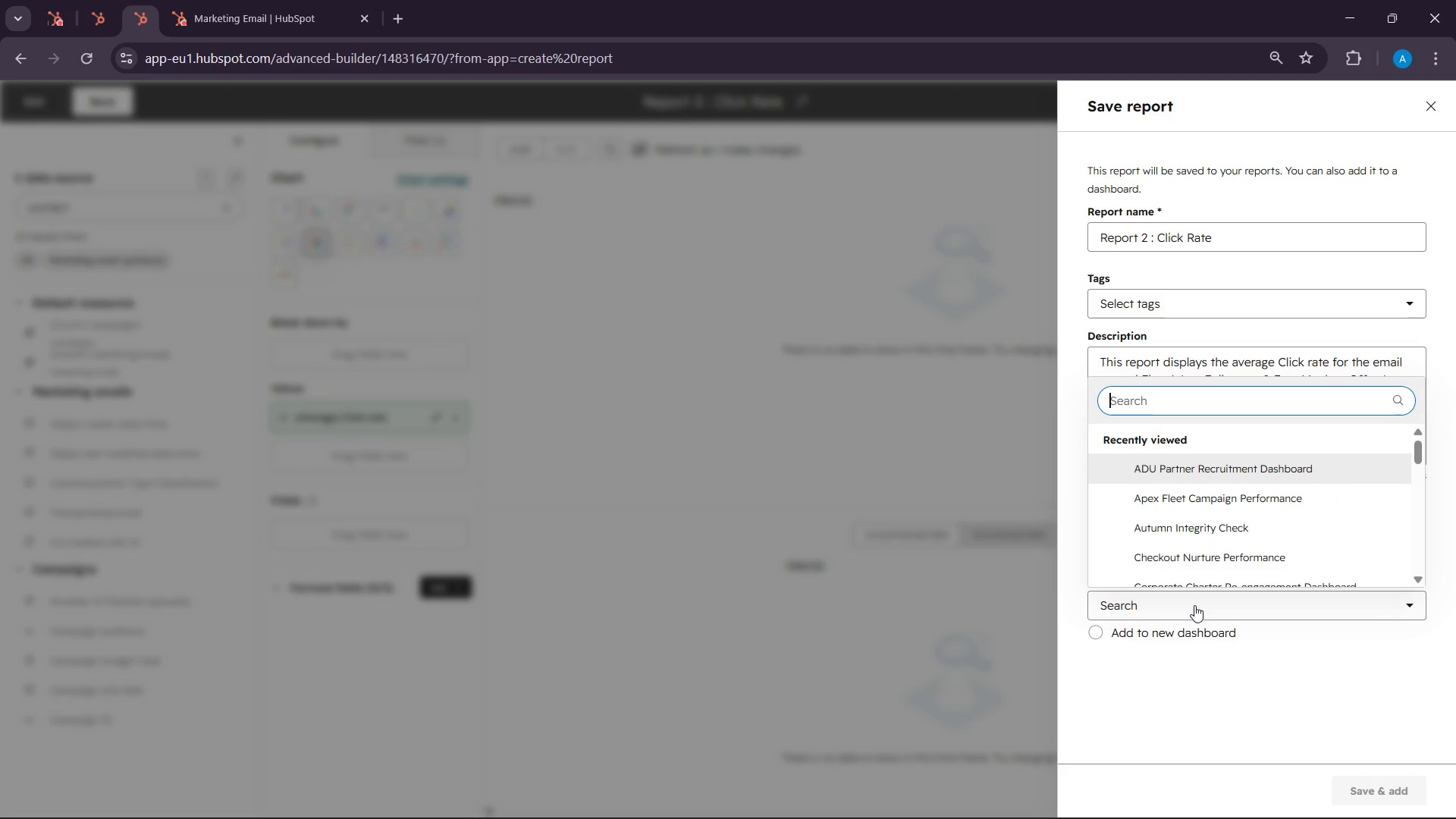 
scroll: coordinate [1222, 519], scroll_direction: down, amount: 7.0
 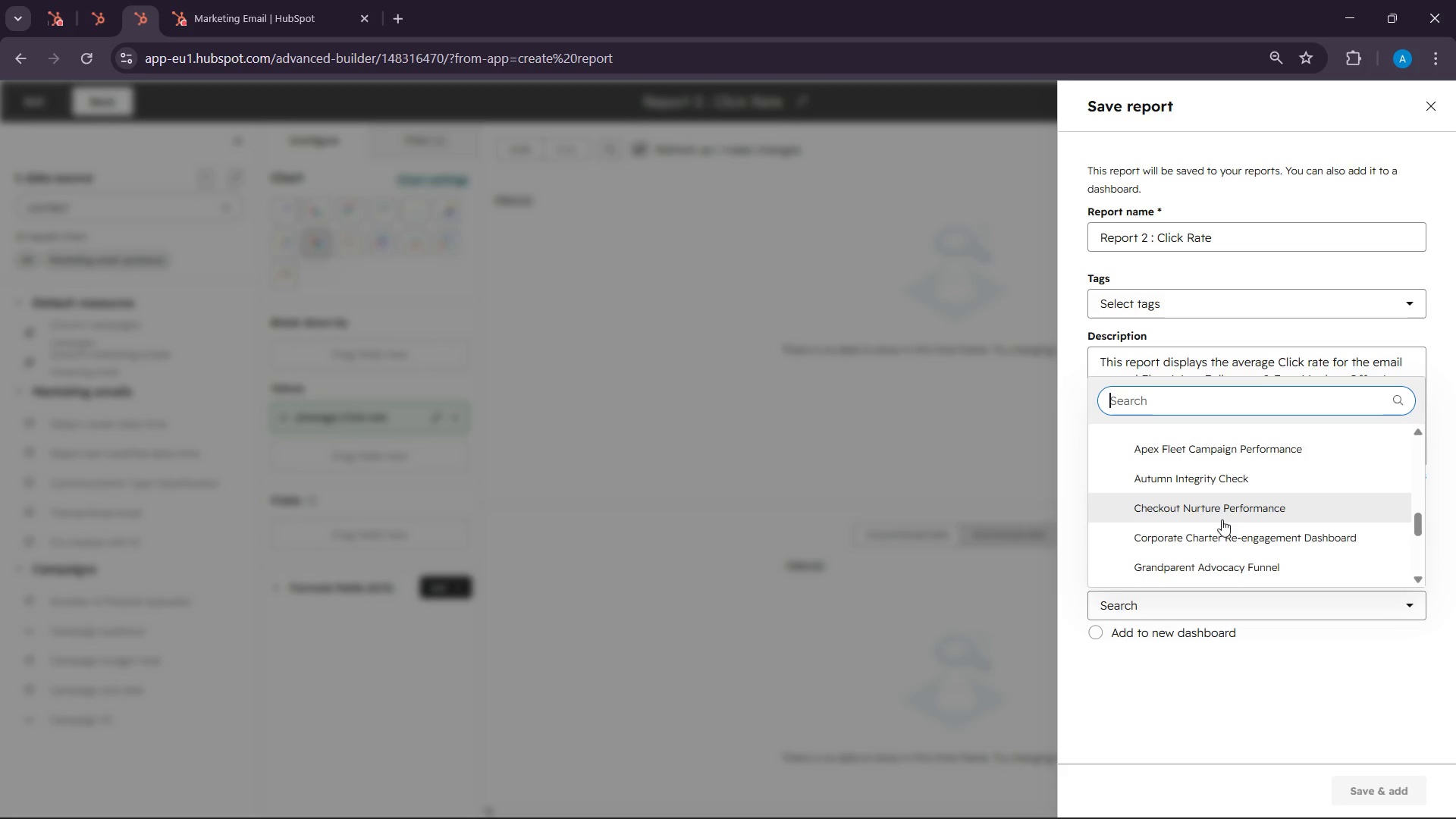 
mouse_move([1204, 512])
 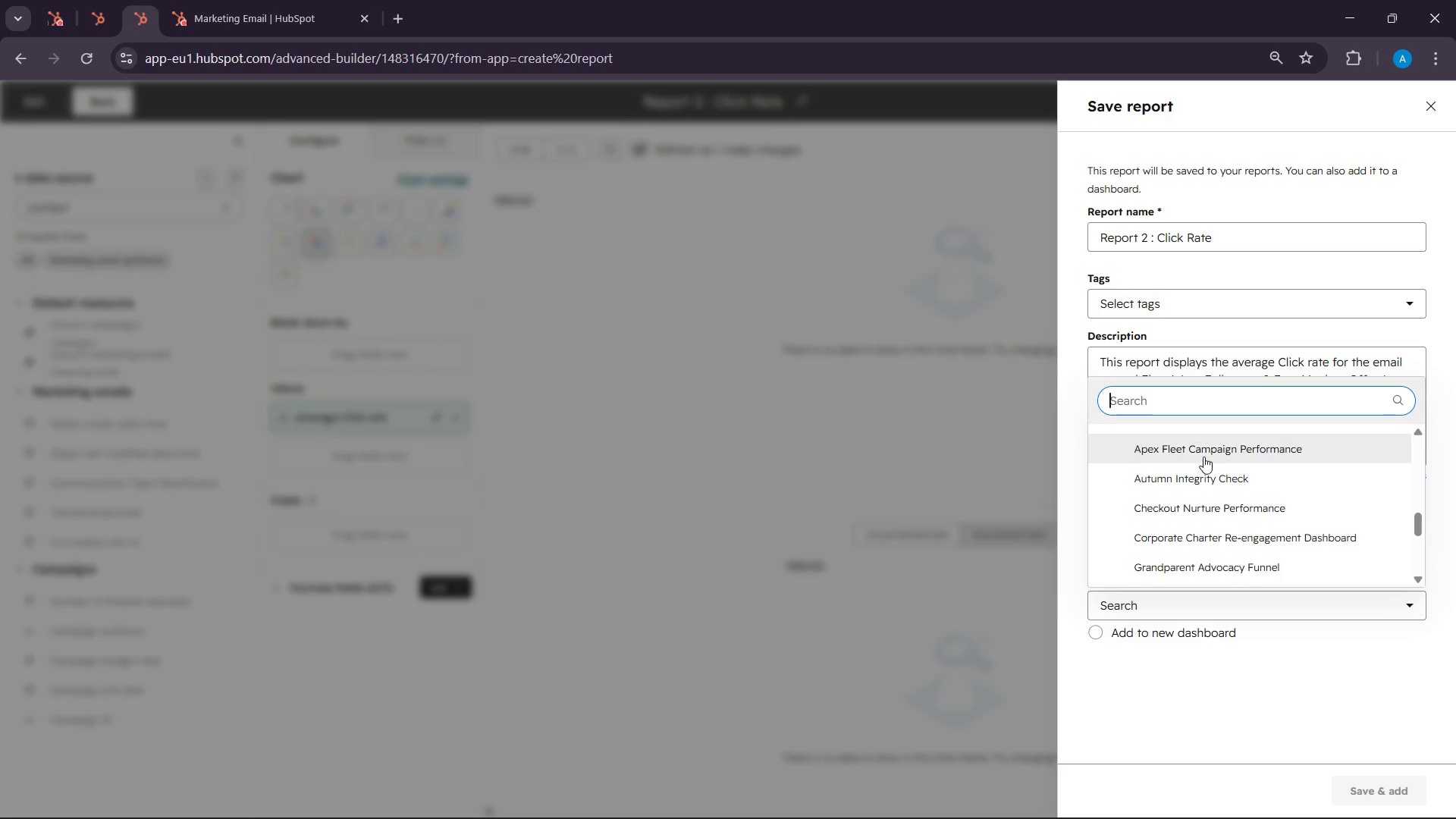 
left_click([1203, 453])
 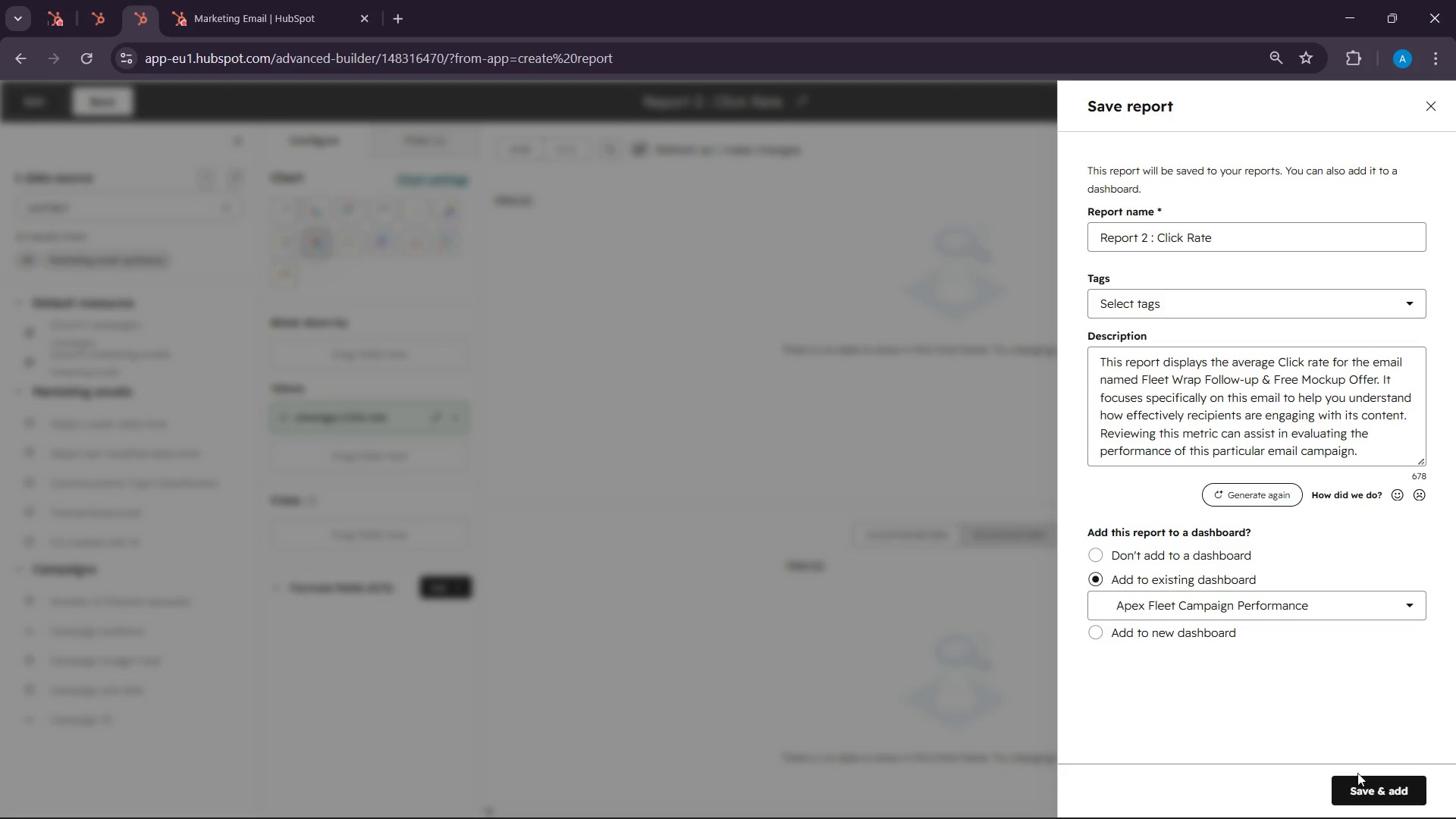 
left_click([1362, 783])
 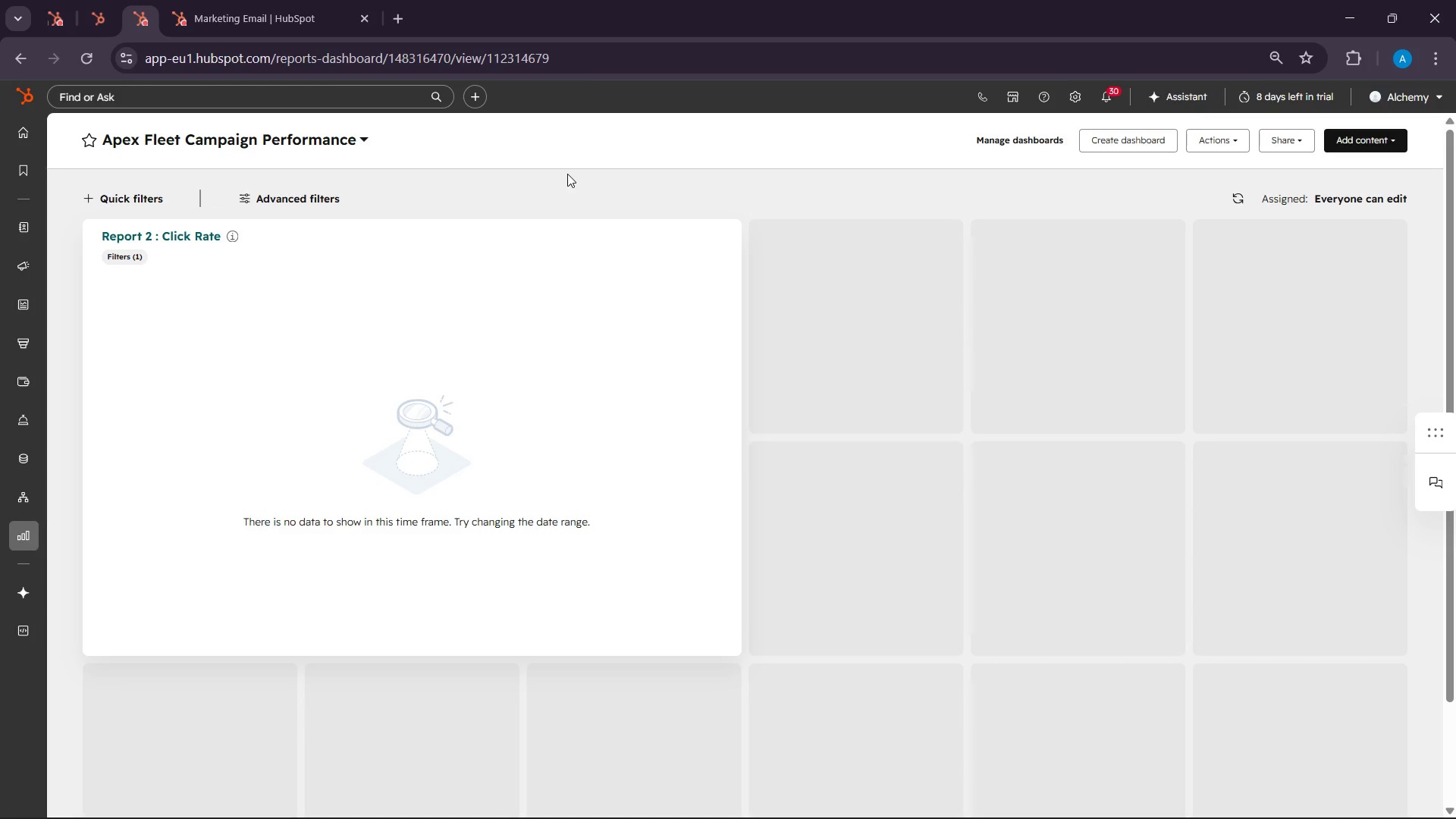 
wait(56.53)
 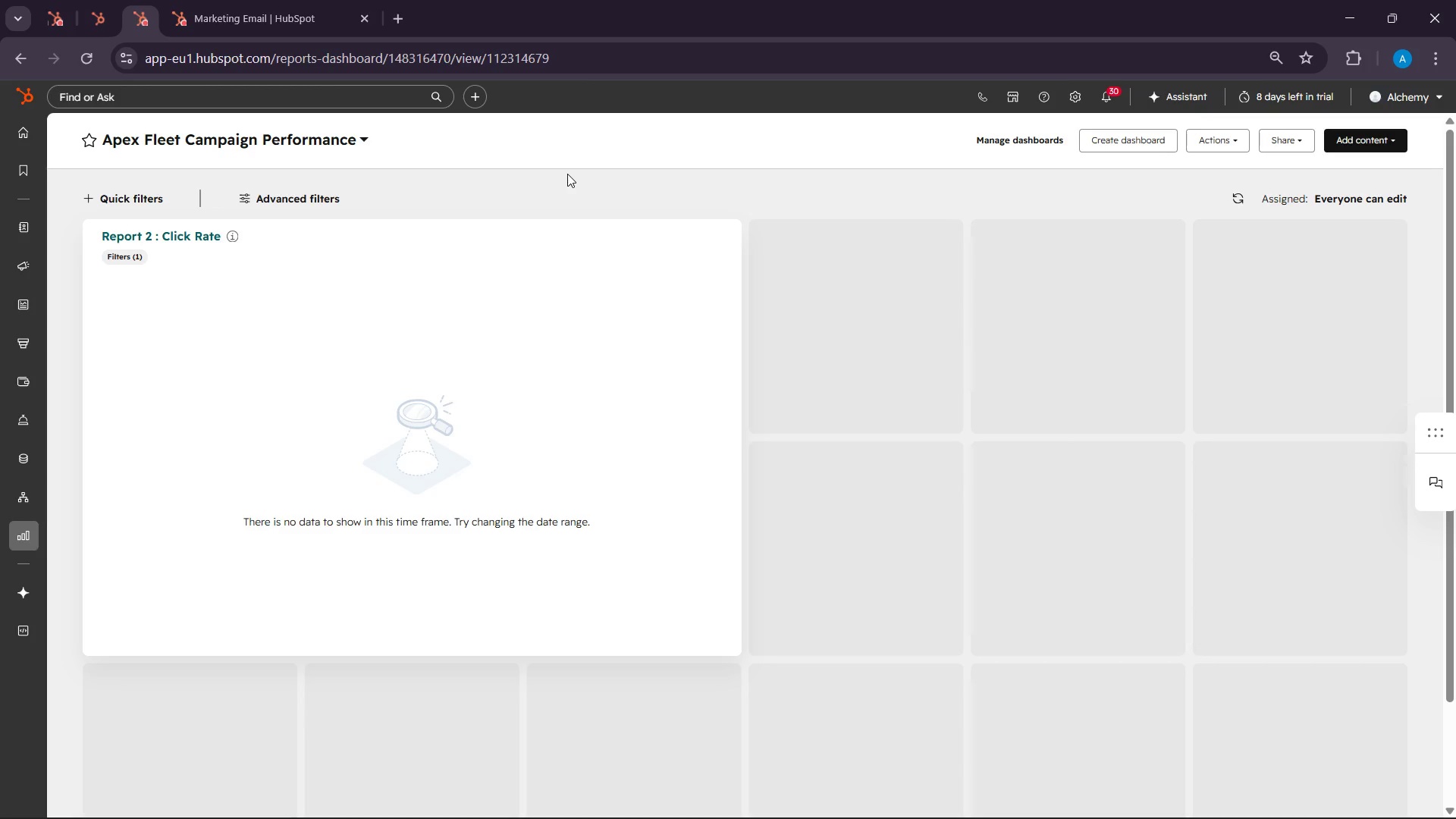 
scroll: coordinate [556, 410], scroll_direction: down, amount: 4.0
 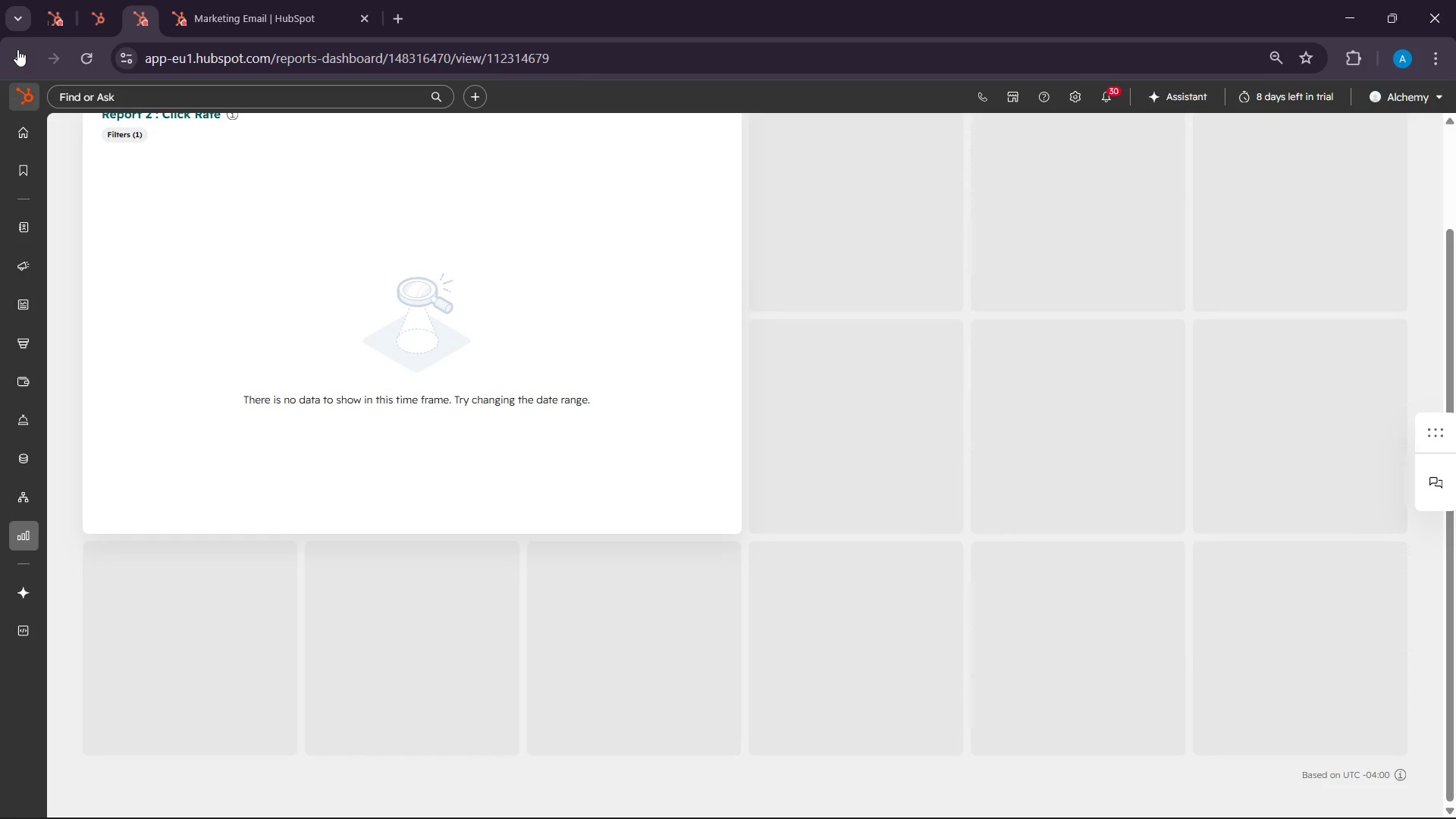 
left_click([86, 55])
 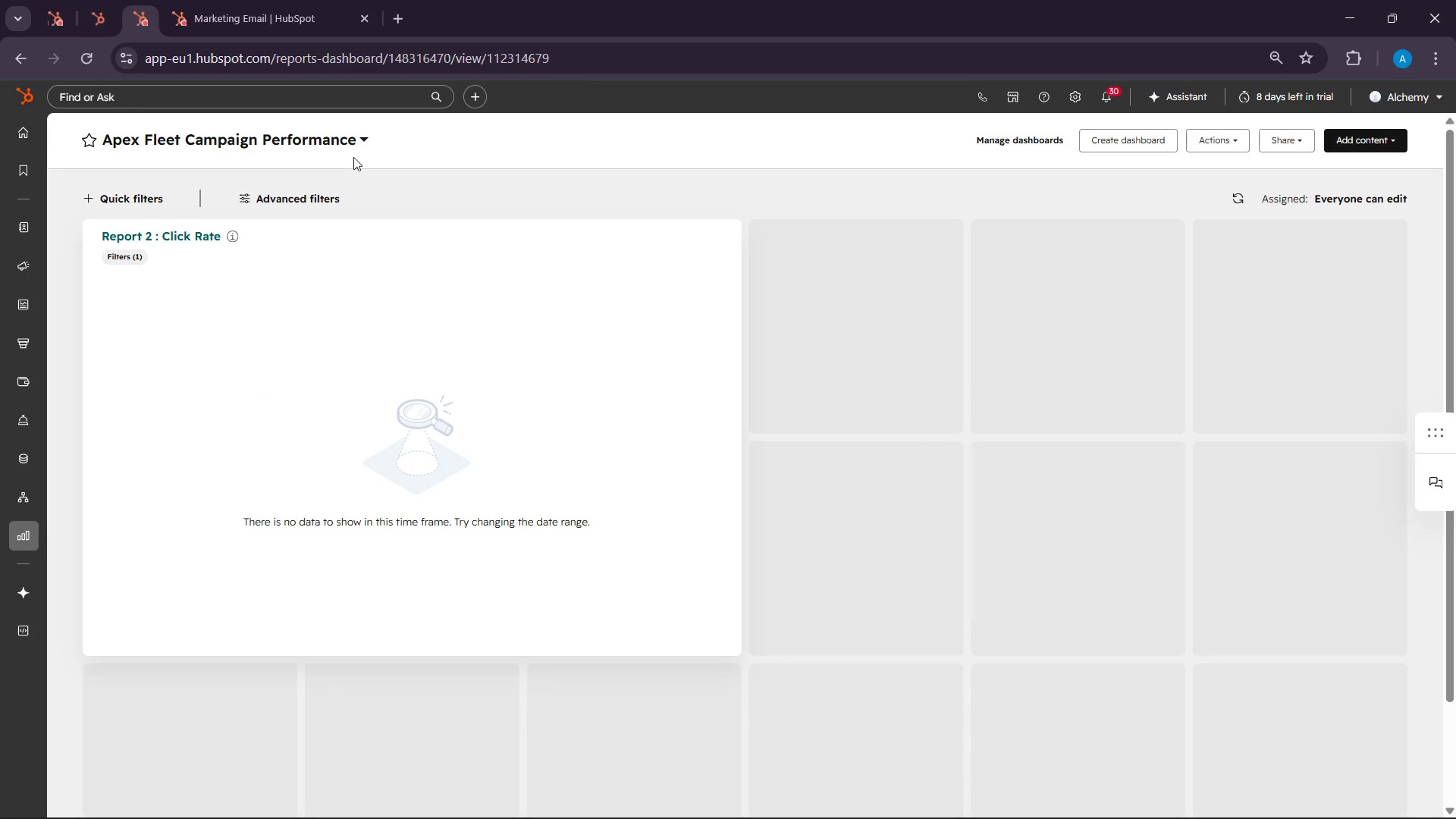 
wait(16.2)
 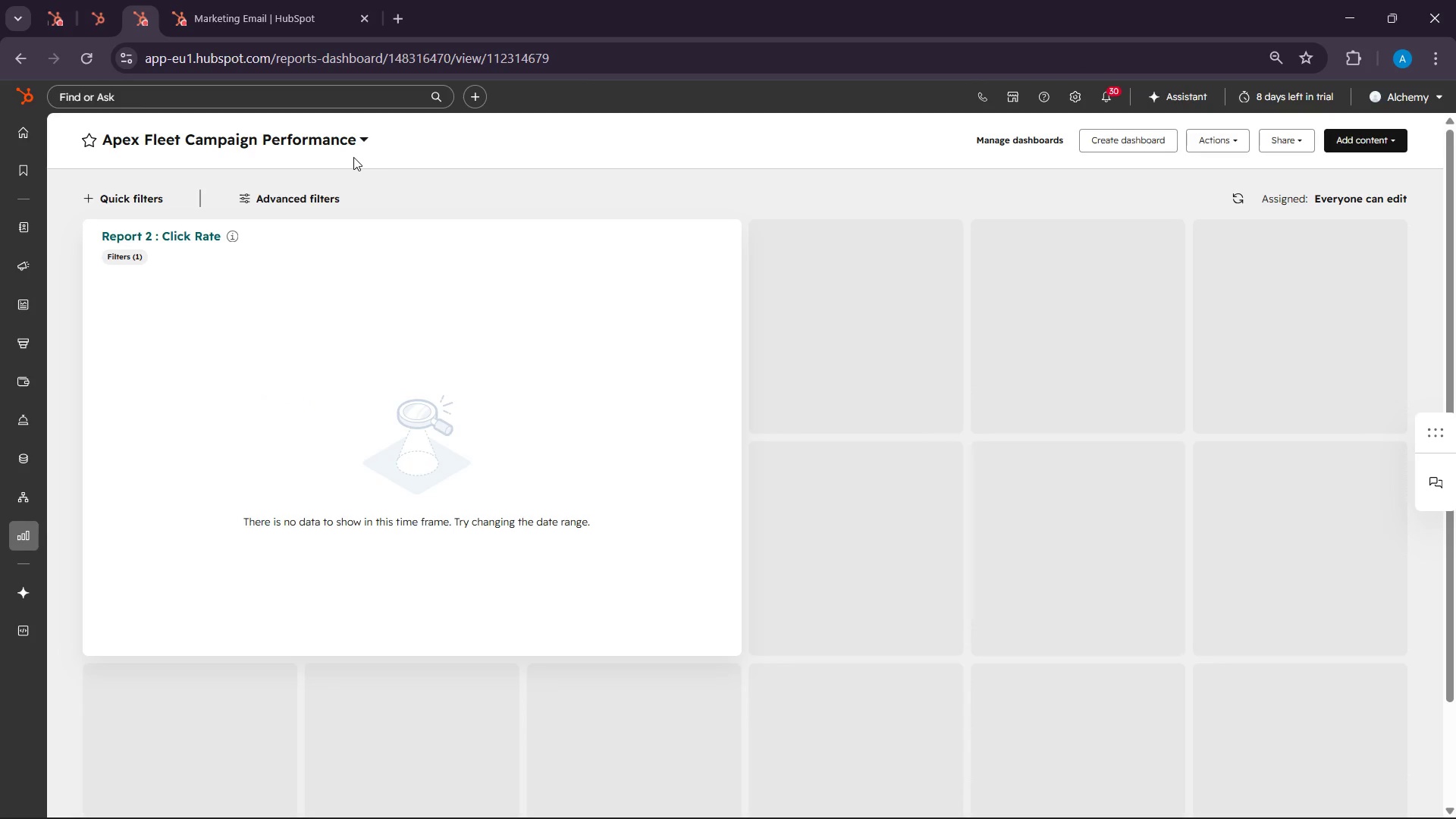 
left_click([93, 539])
 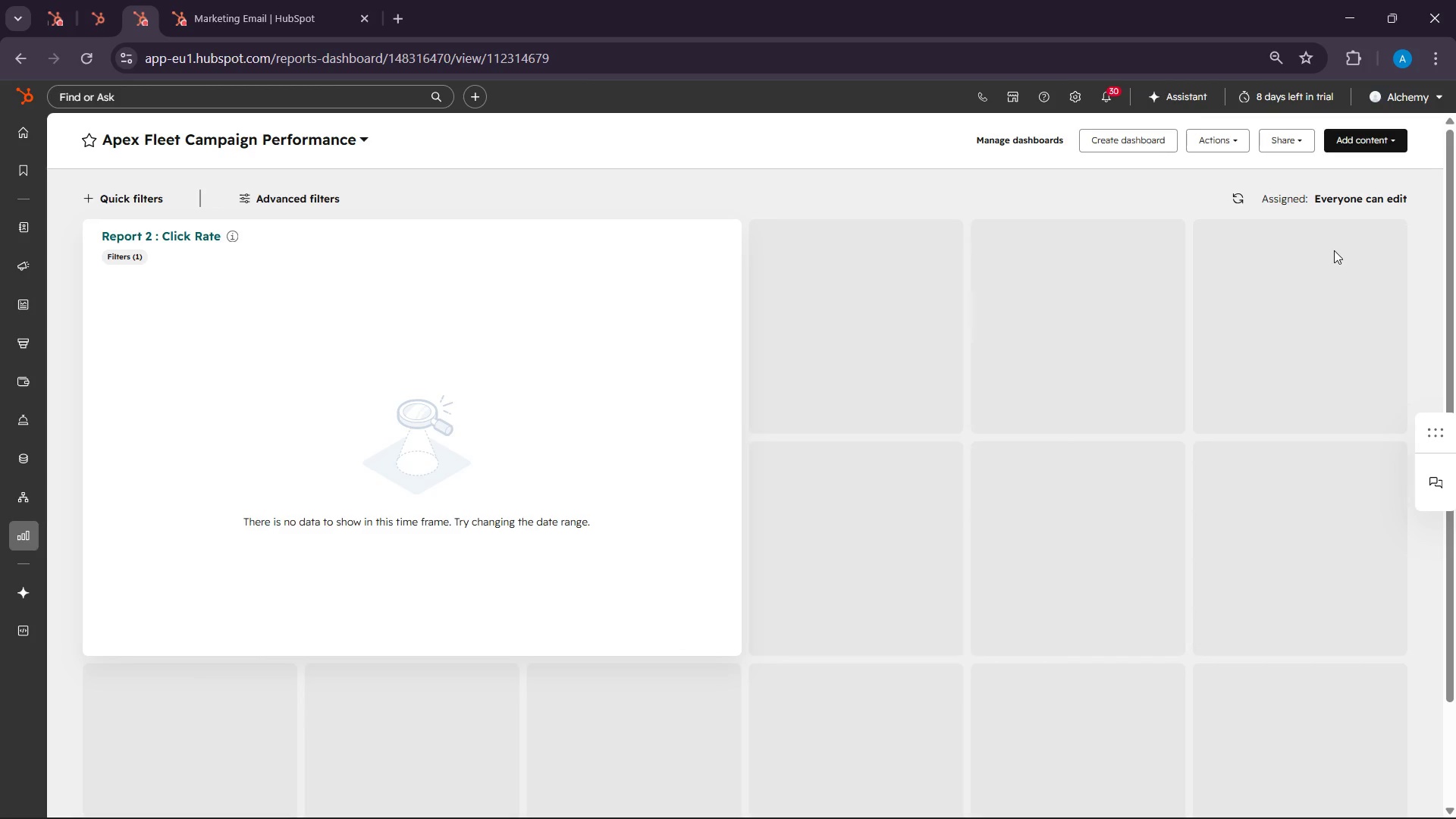 
wait(26.64)
 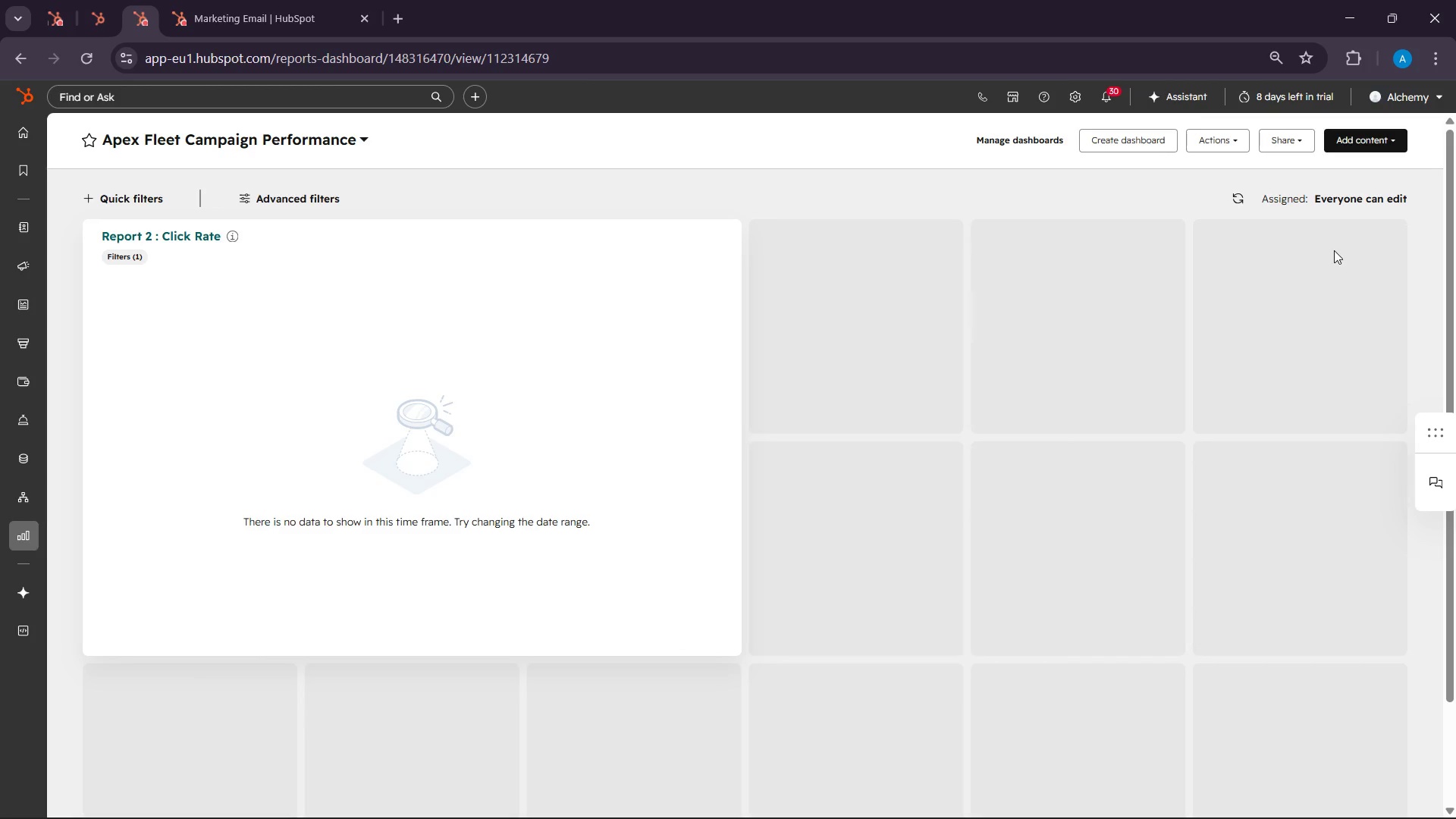 
left_click([1399, 133])
 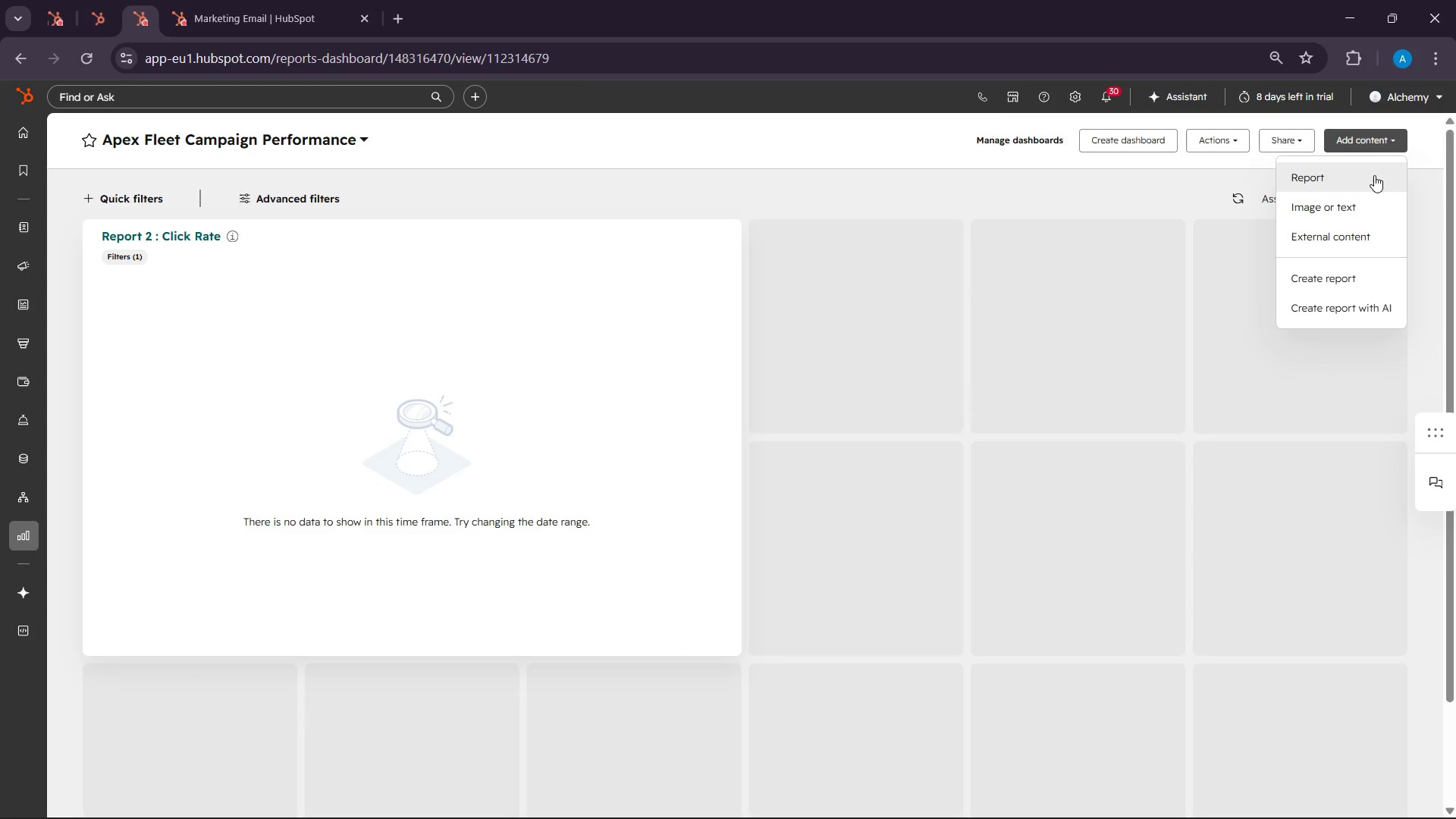 
left_click([1374, 175])
 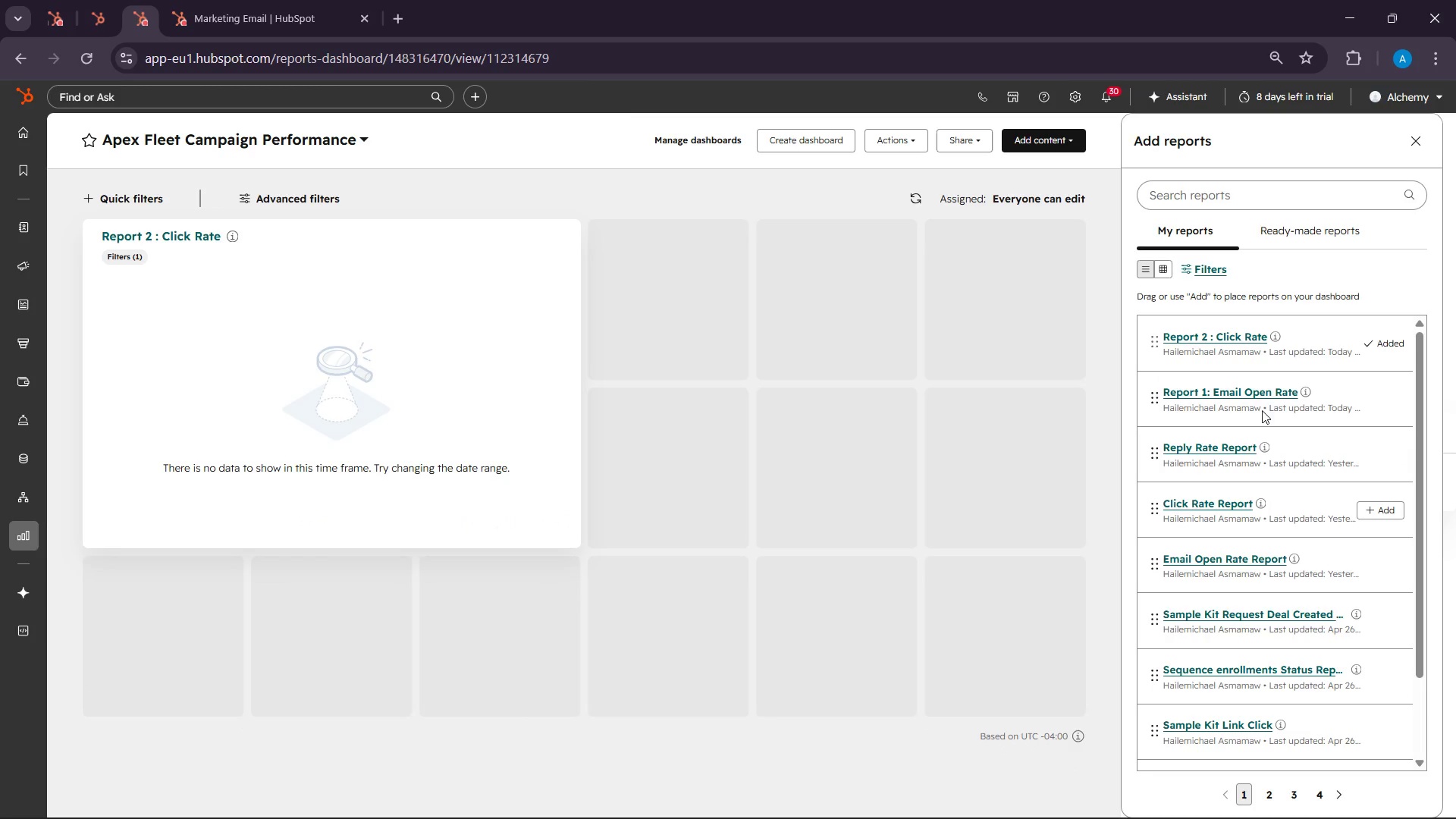 
wait(6.33)
 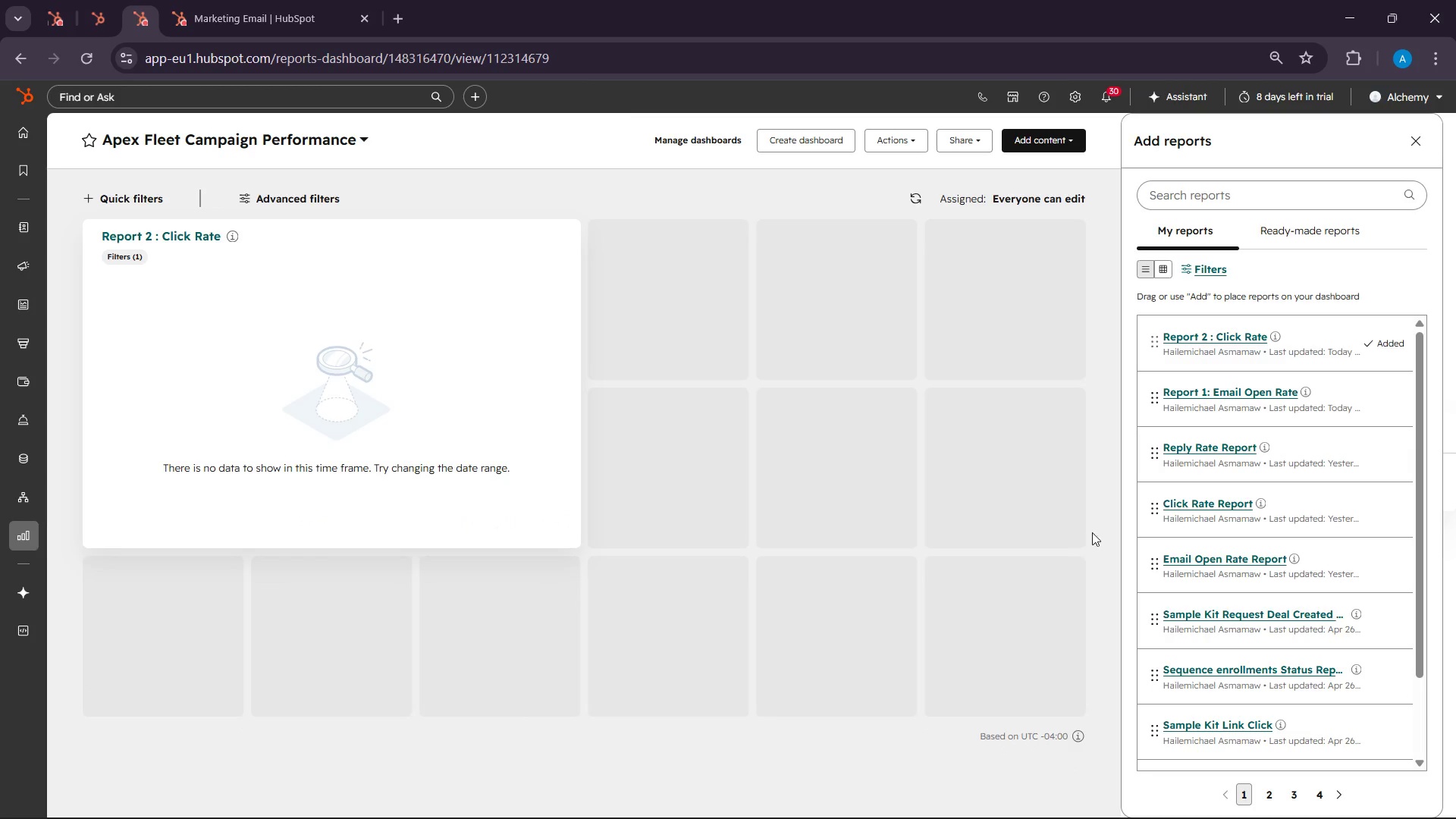 
left_click([1373, 394])
 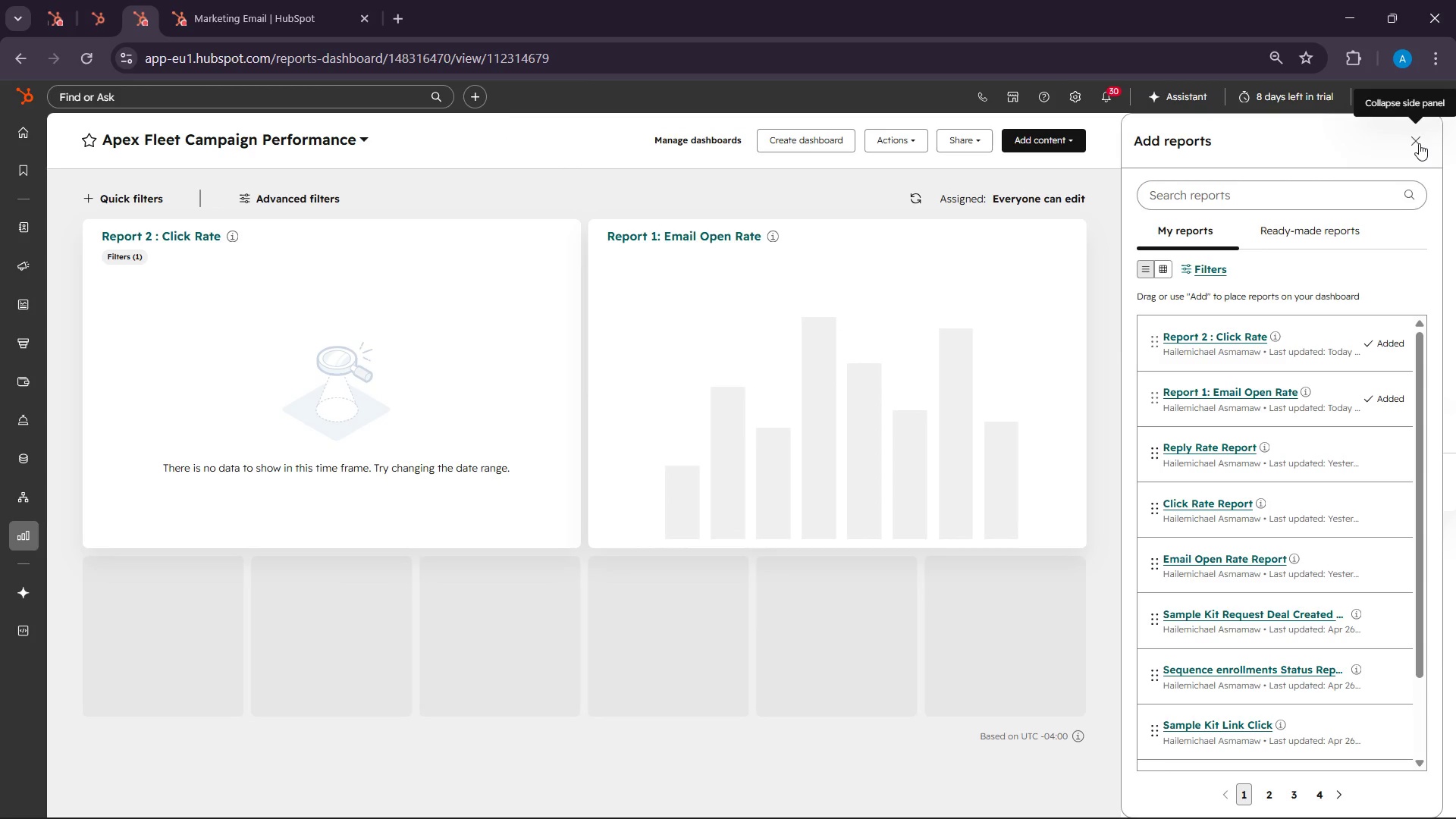 
wait(7.02)
 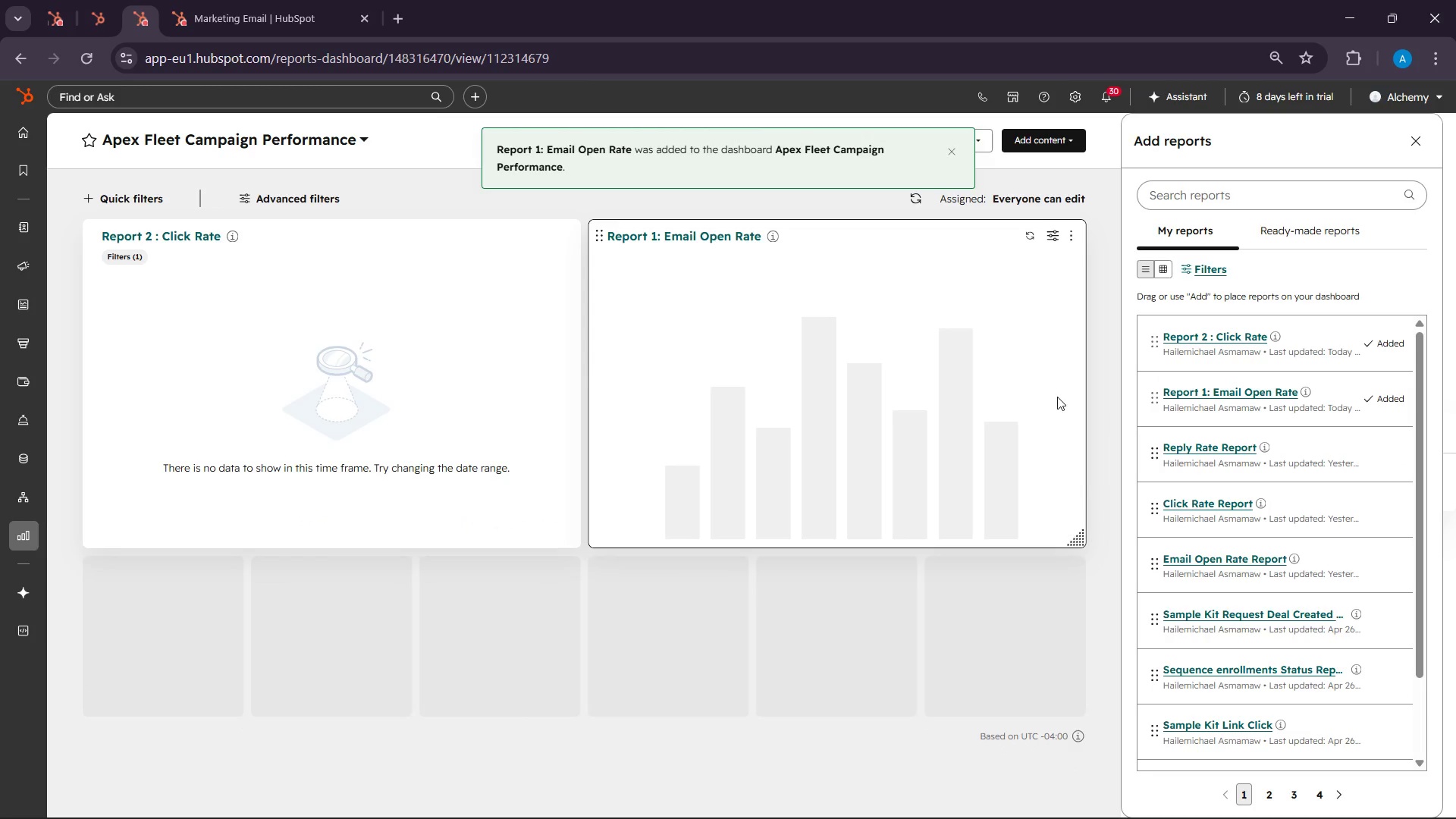 
left_click([1419, 143])
 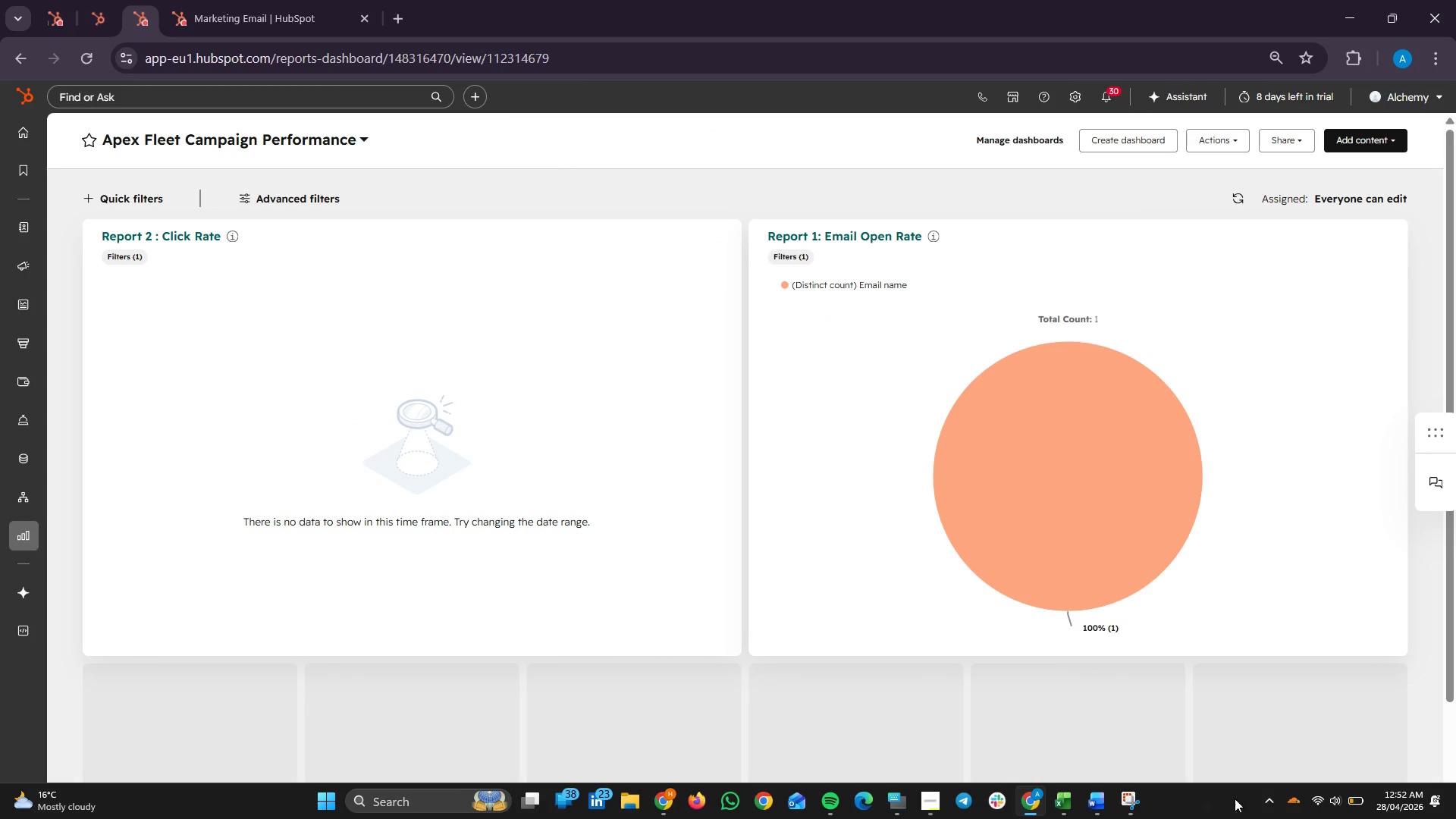 
left_click([1134, 801])
 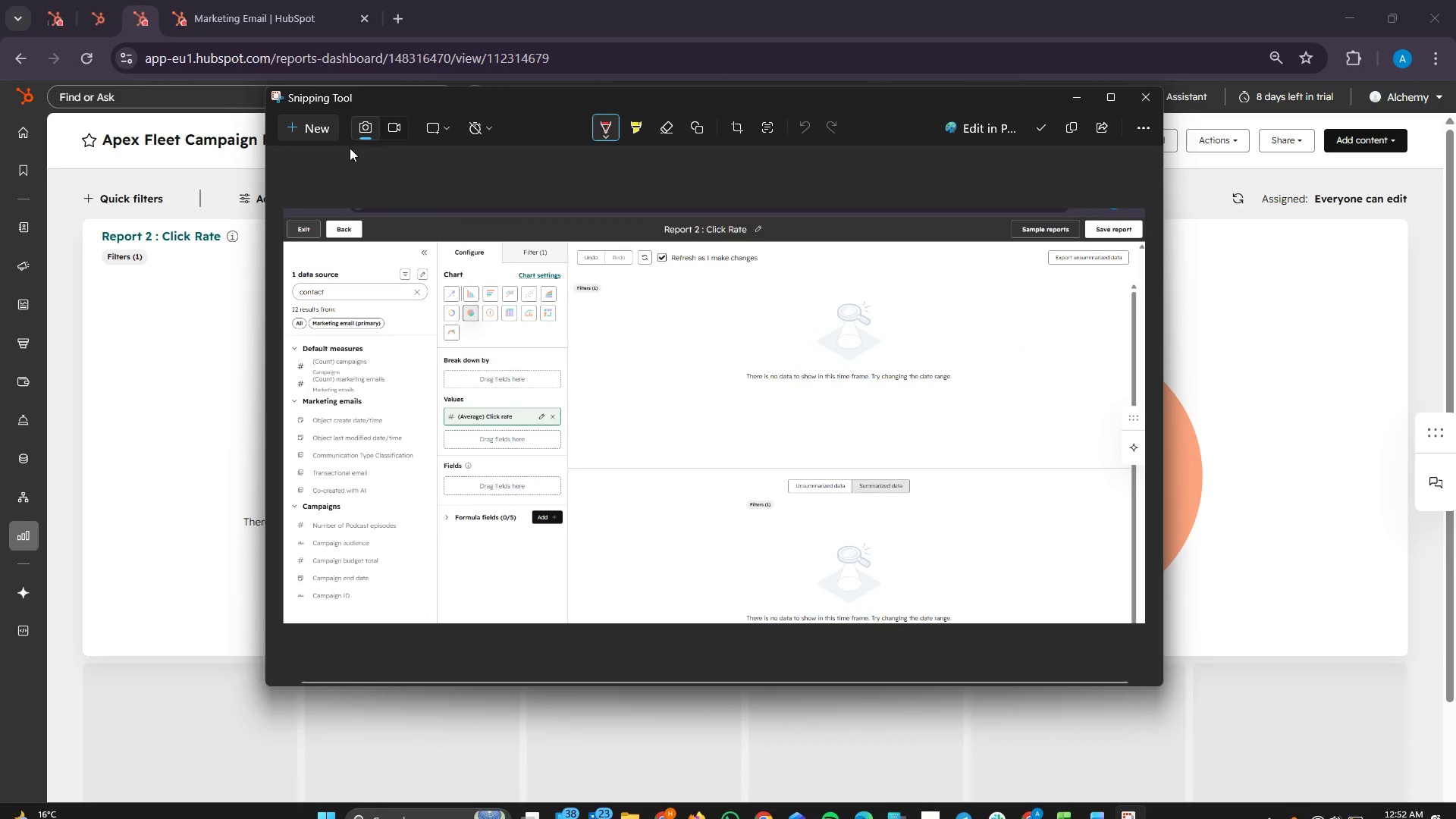 
left_click([333, 135])
 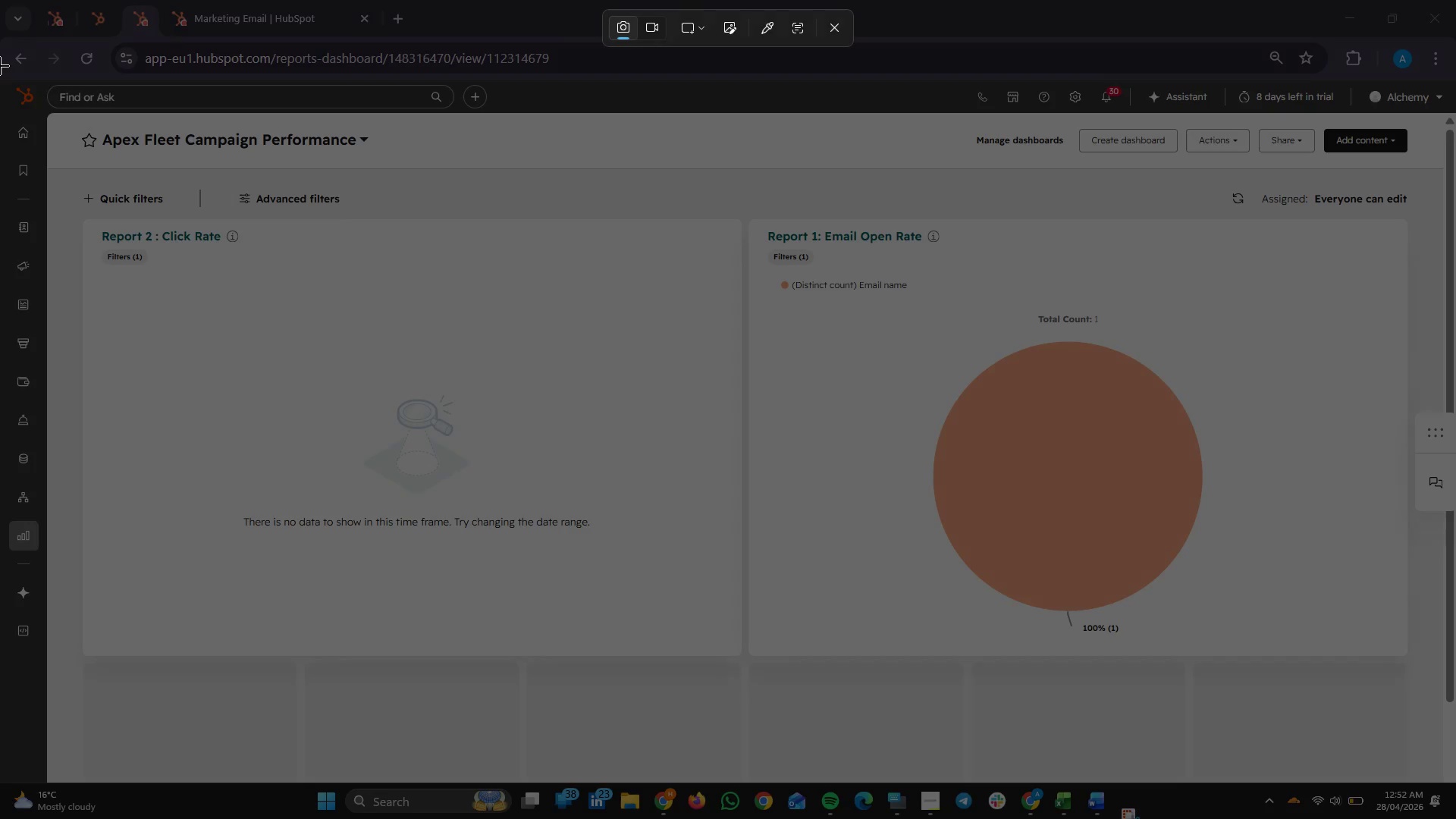 
left_click_drag(start_coordinate=[0, 66], to_coordinate=[1455, 696])
 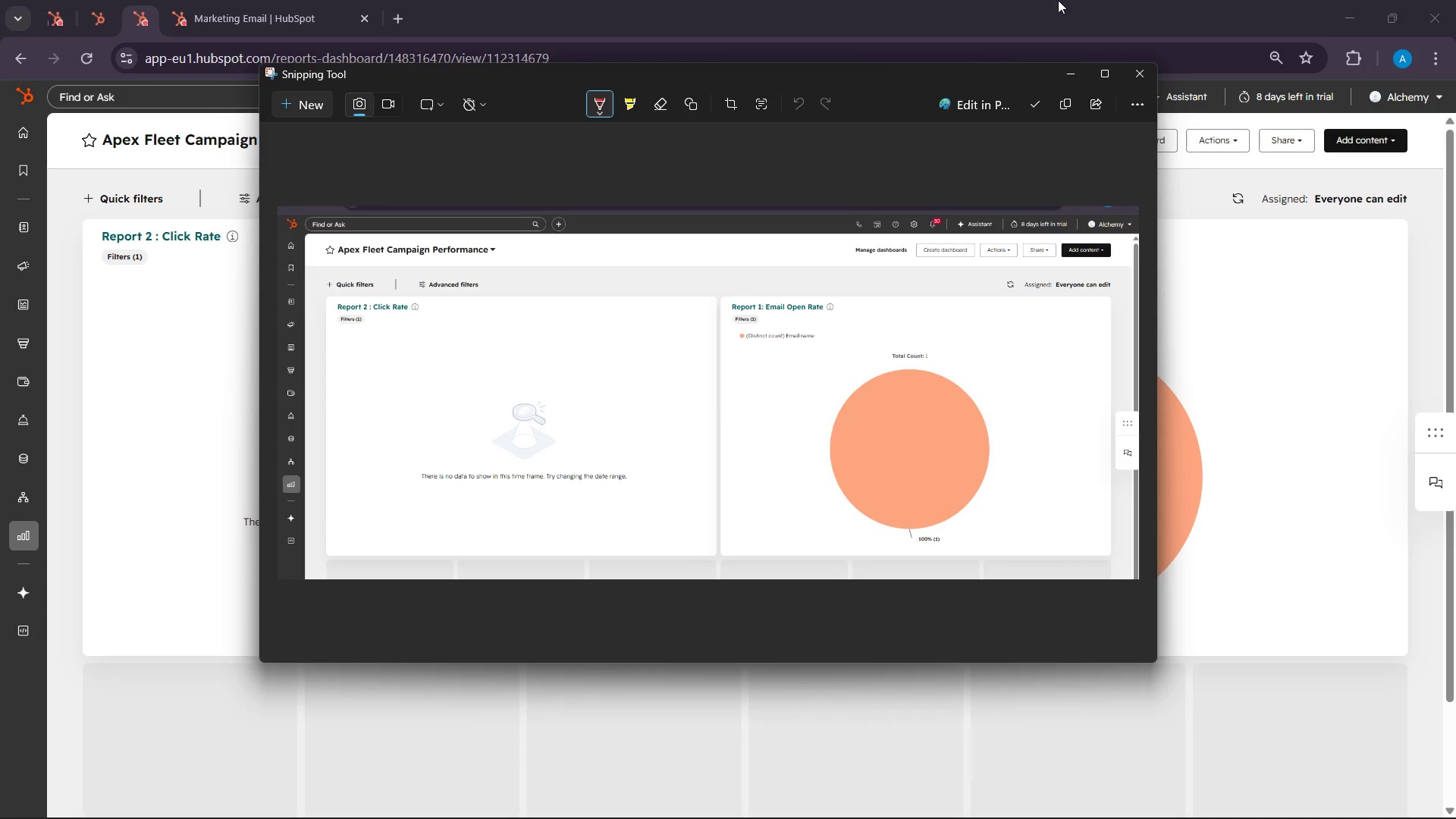 
wait(8.78)
 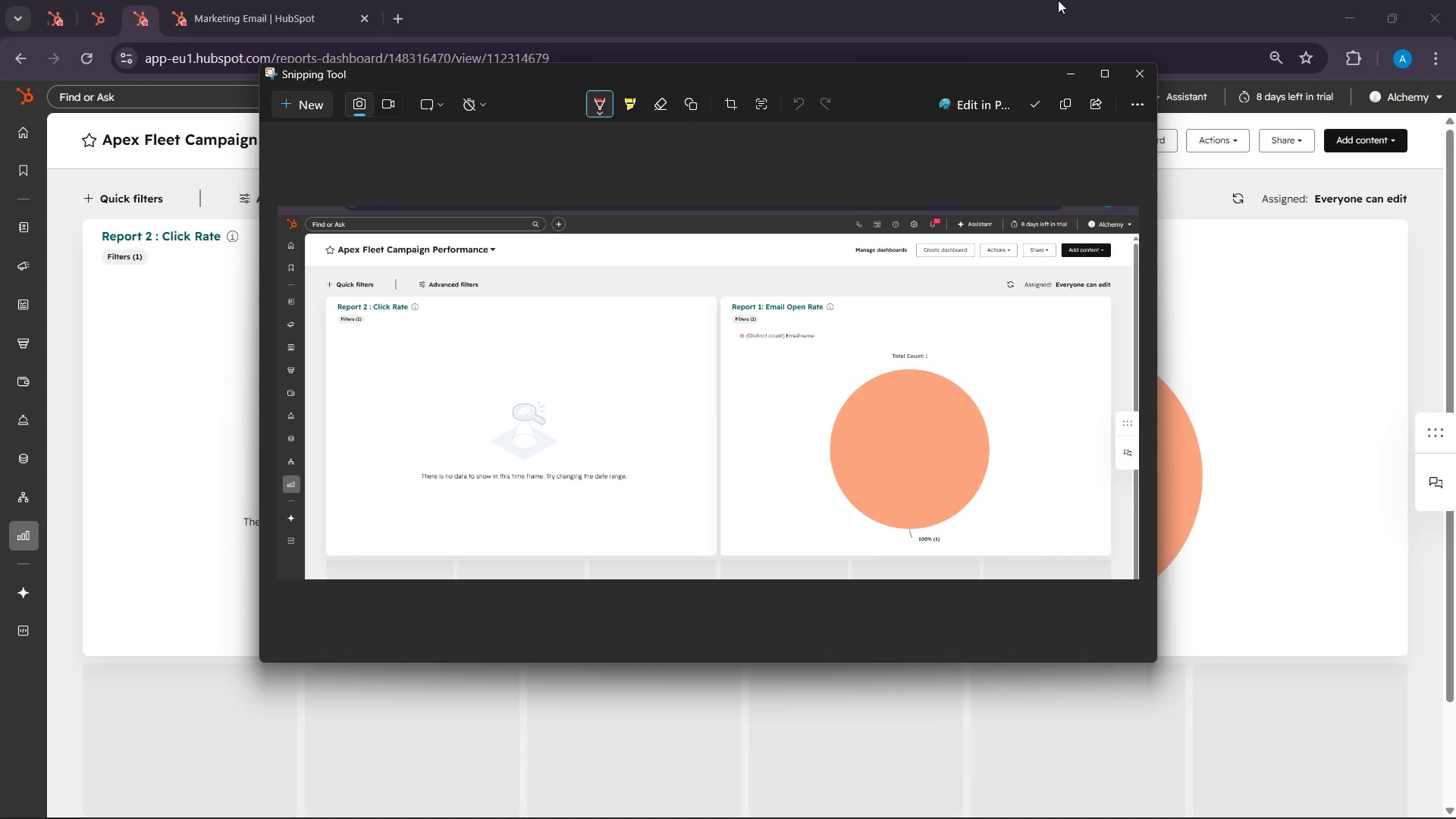 
left_click([1072, 78])
 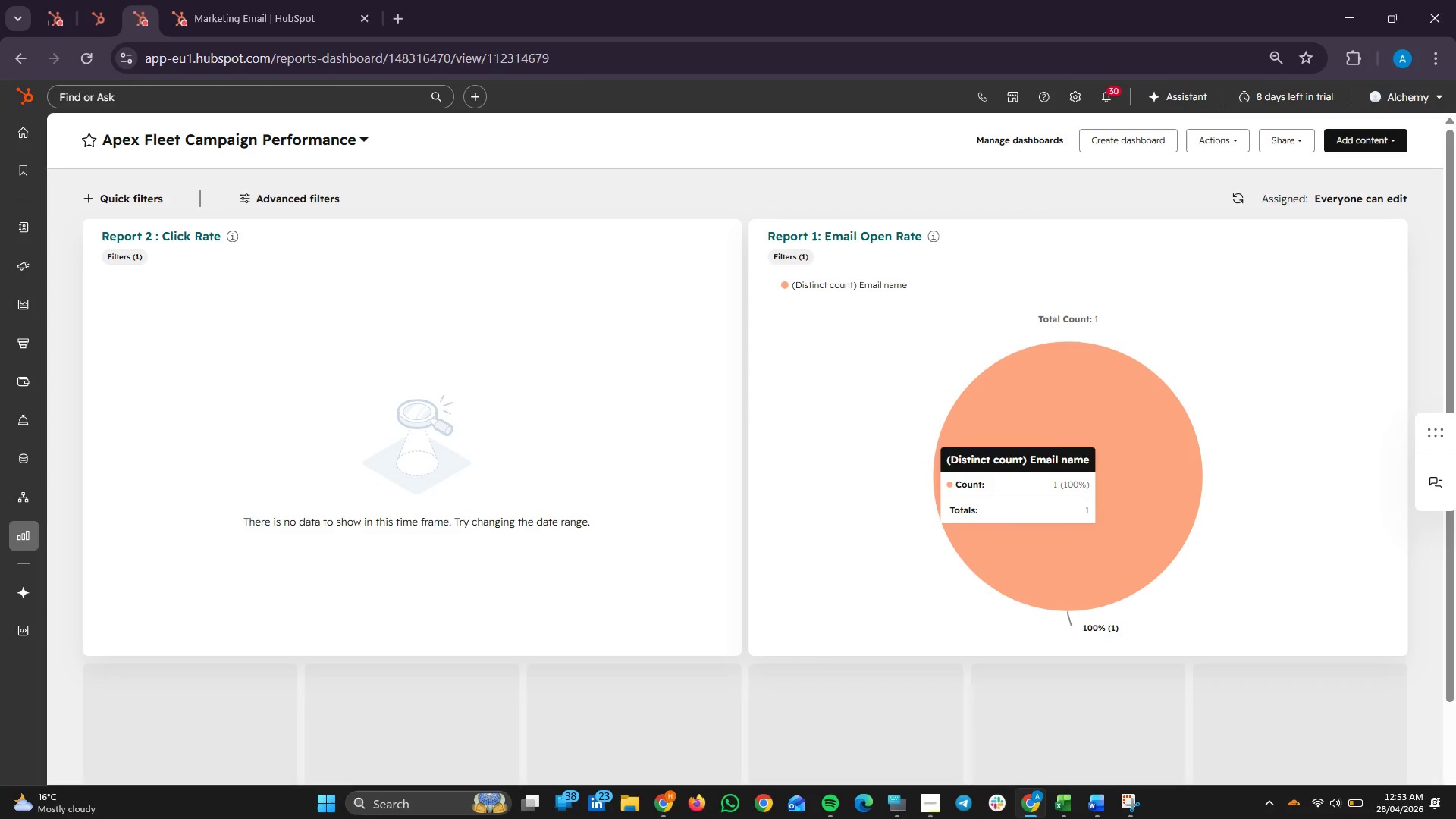 
left_click([924, 799])